 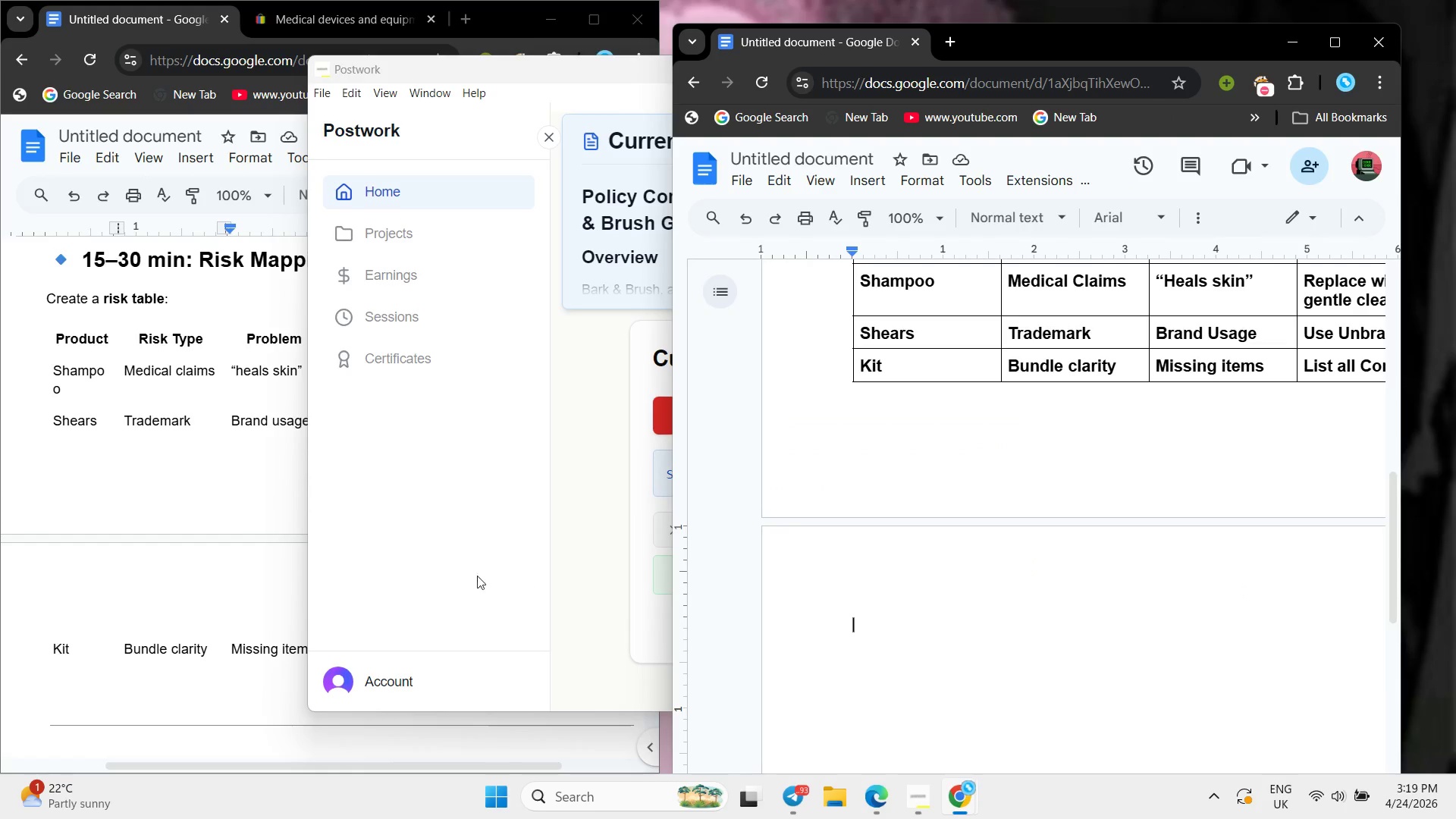 
scroll: coordinate [171, 520], scroll_direction: up, amount: 5.0
 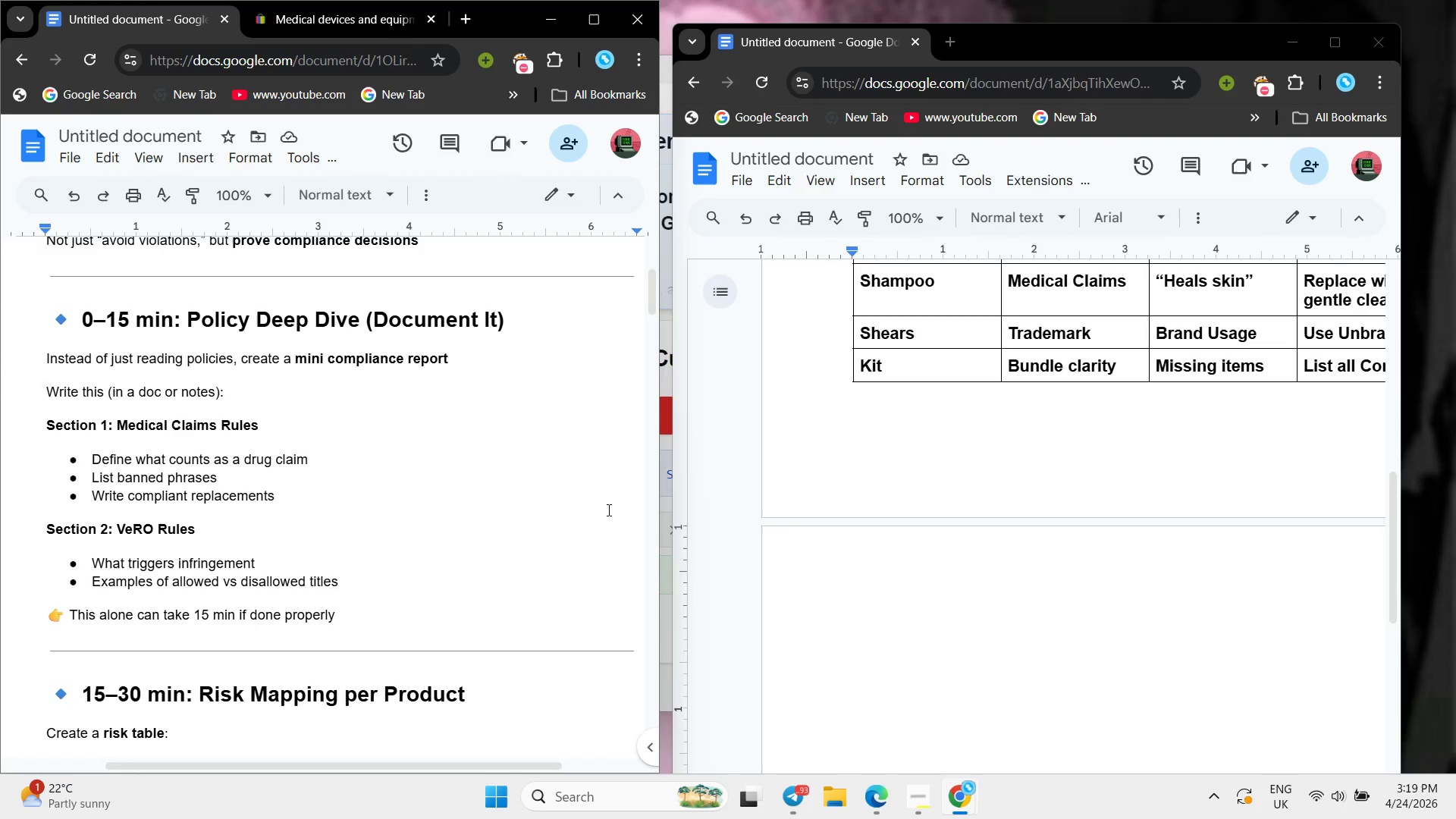 
left_click([887, 470])
 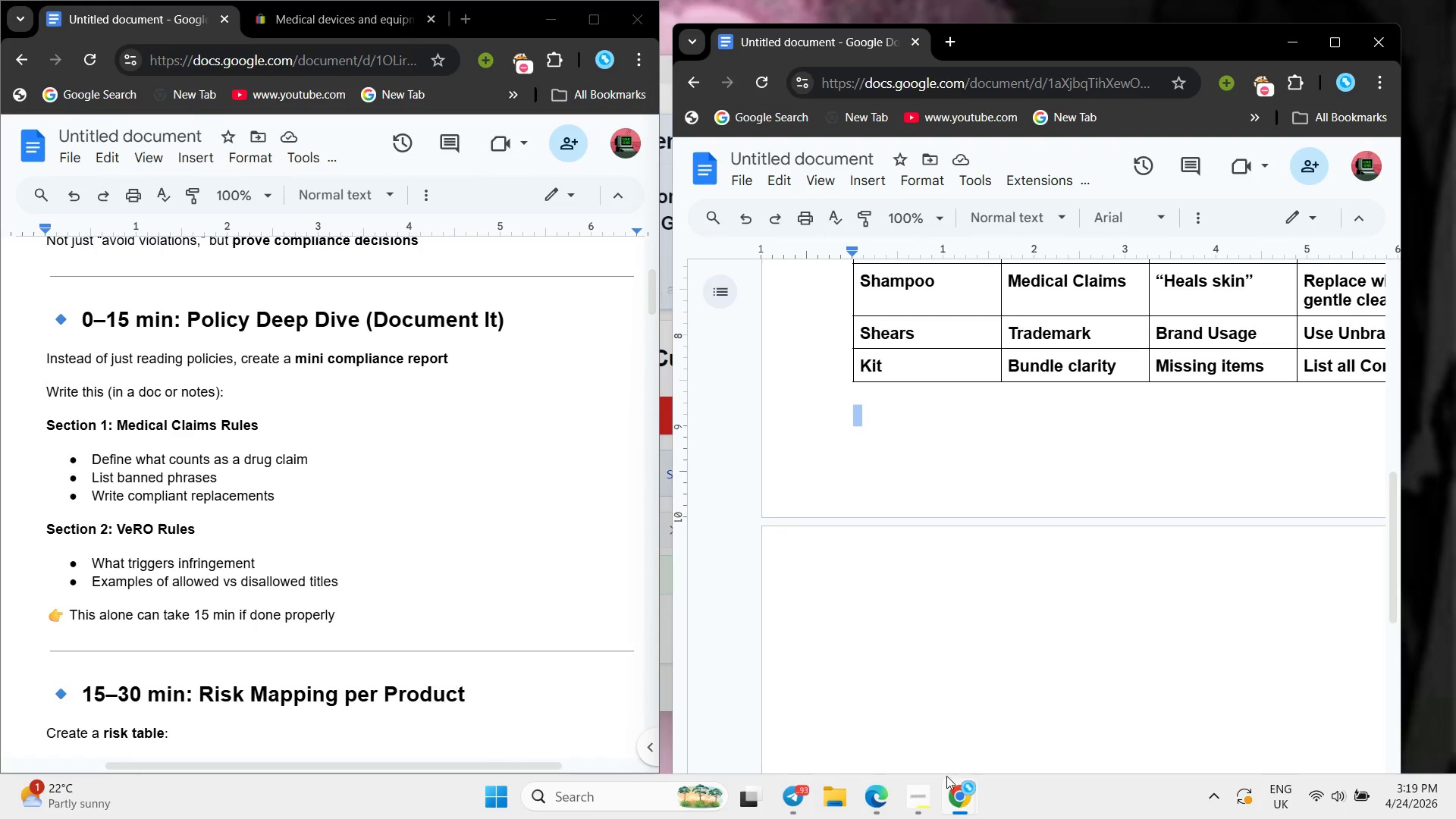 
left_click([934, 789])
 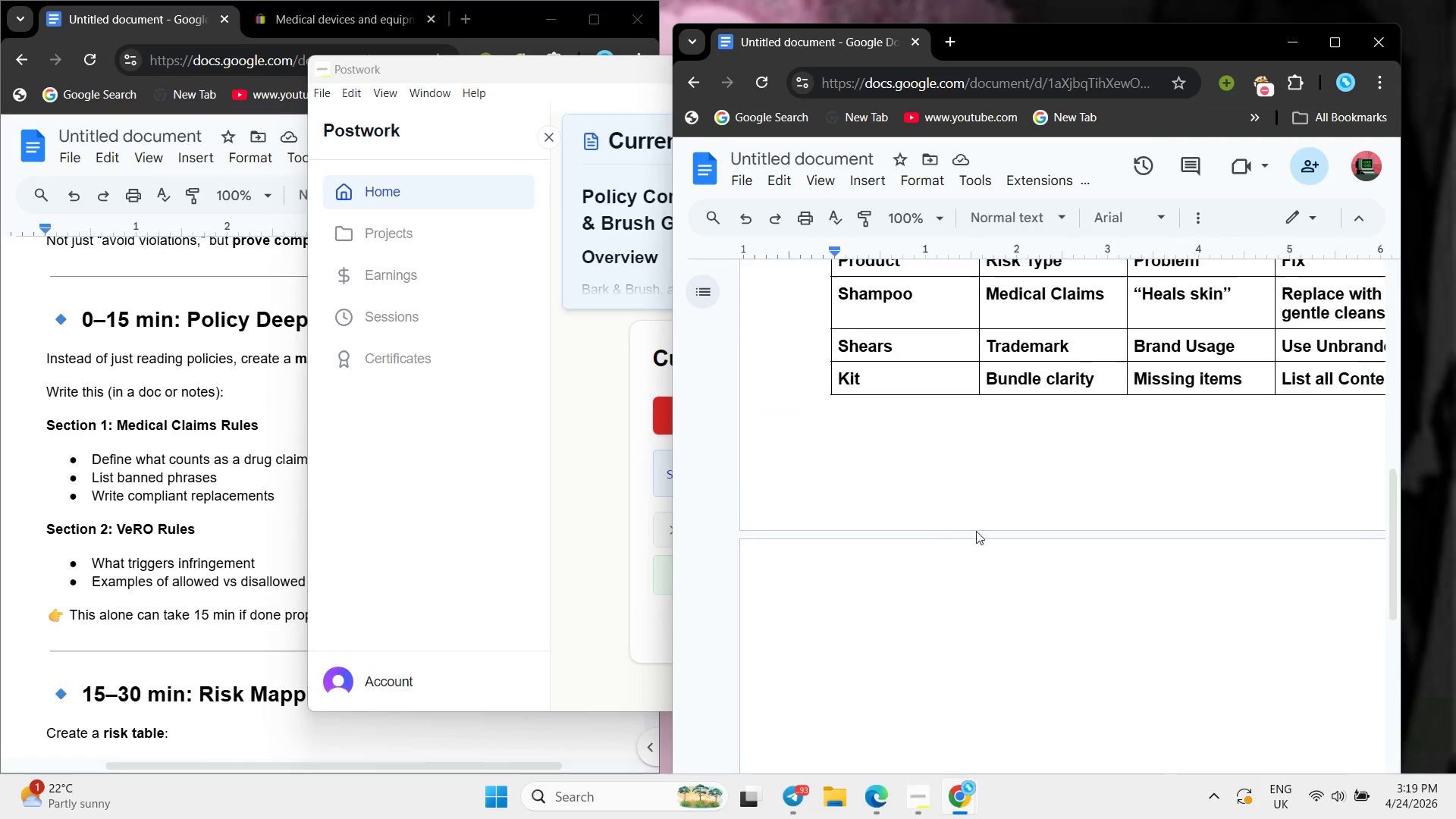 
left_click([182, 632])
 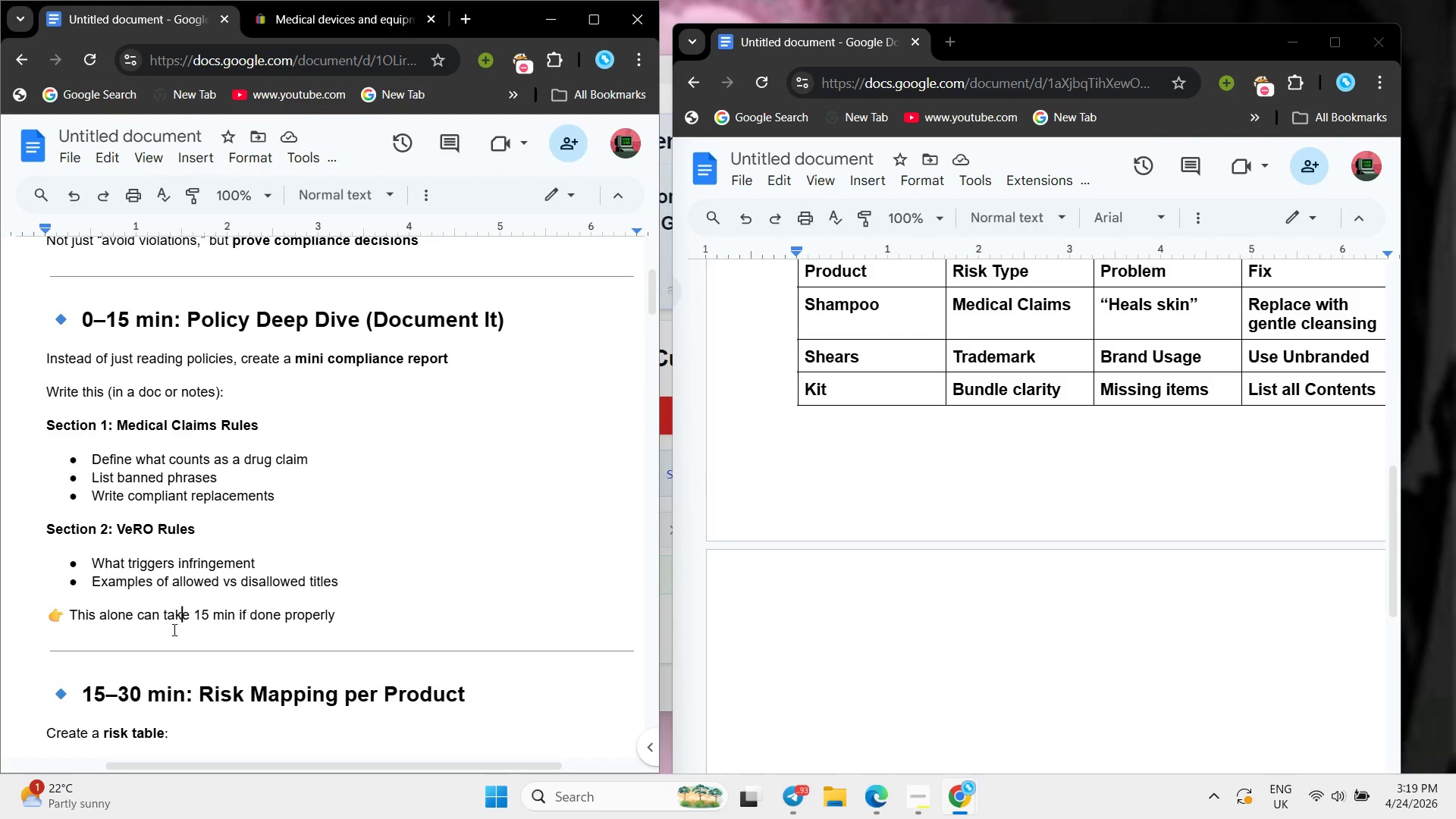 
left_click([173, 630])
 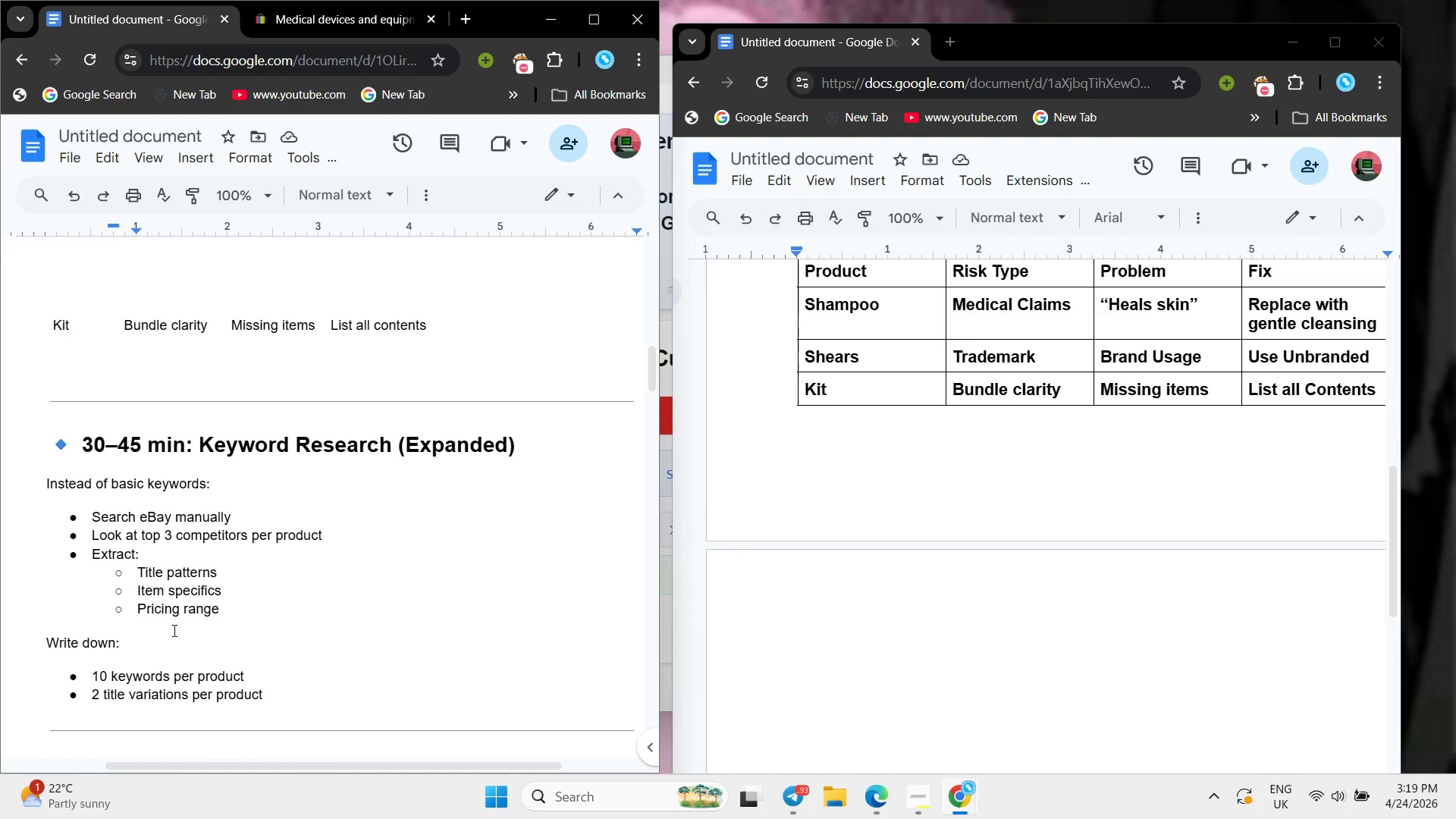 
scroll: coordinate [173, 630], scroll_direction: down, amount: 10.0
 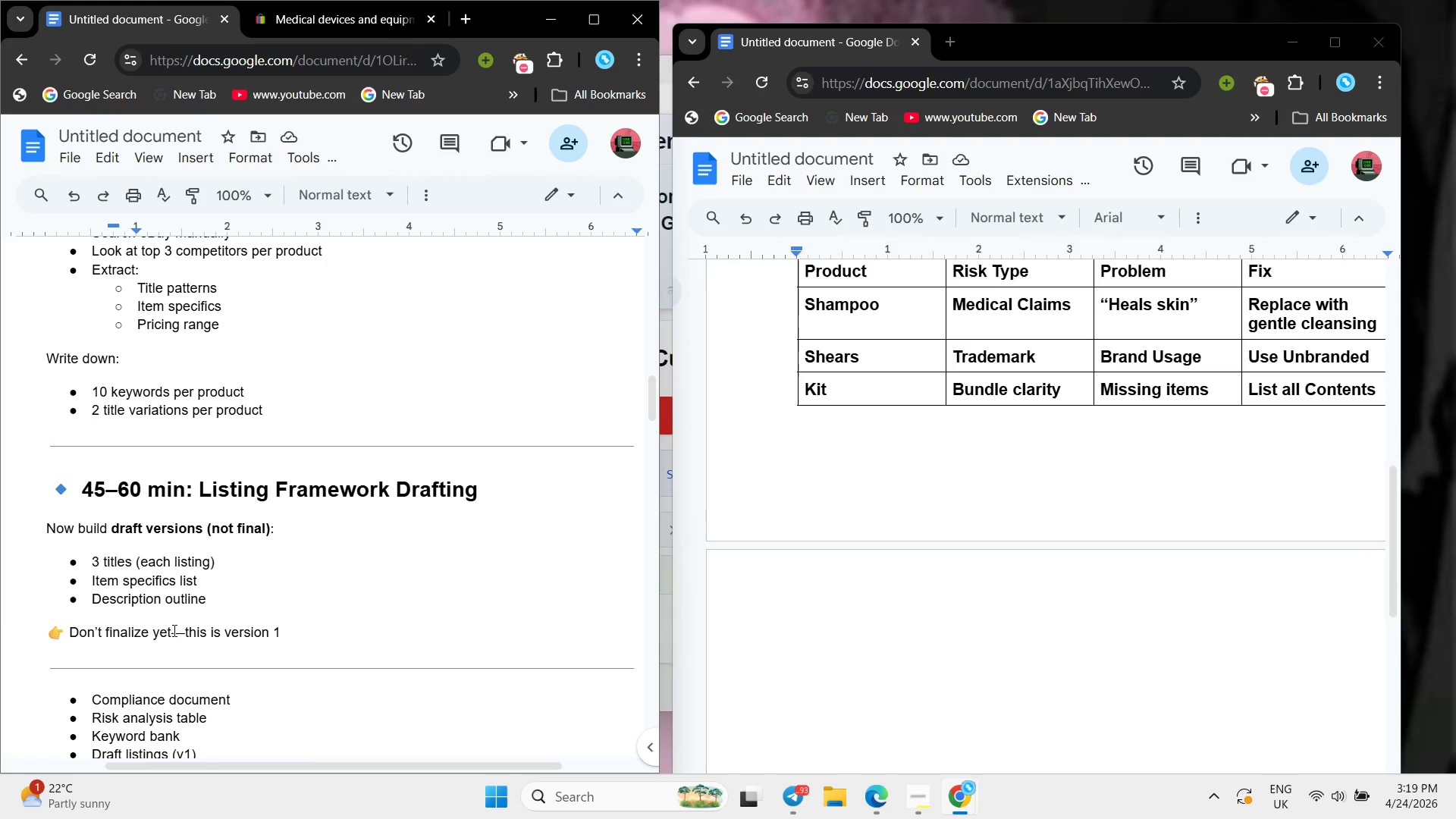 
wait(6.16)
 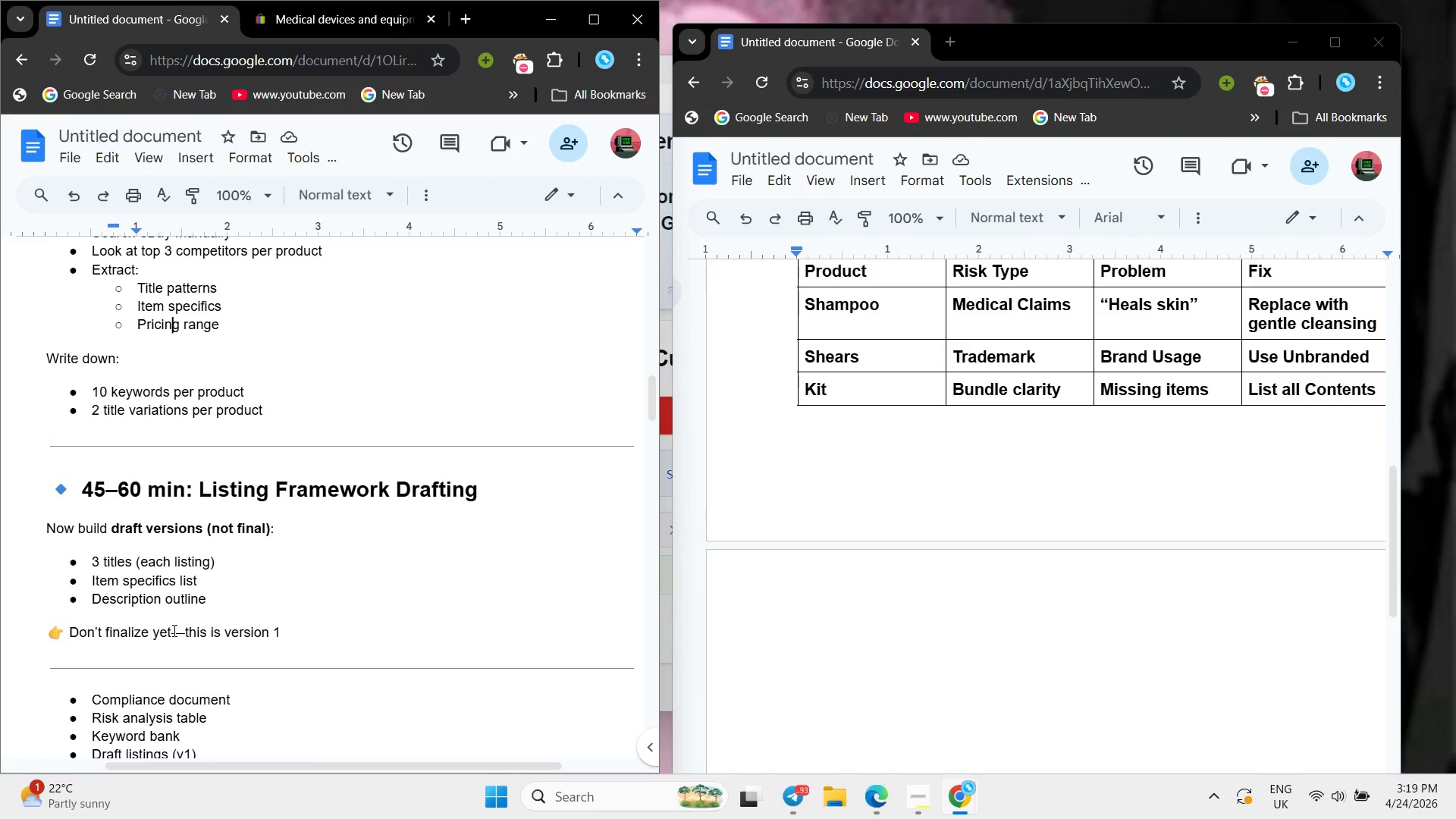 
right_click([173, 630])
 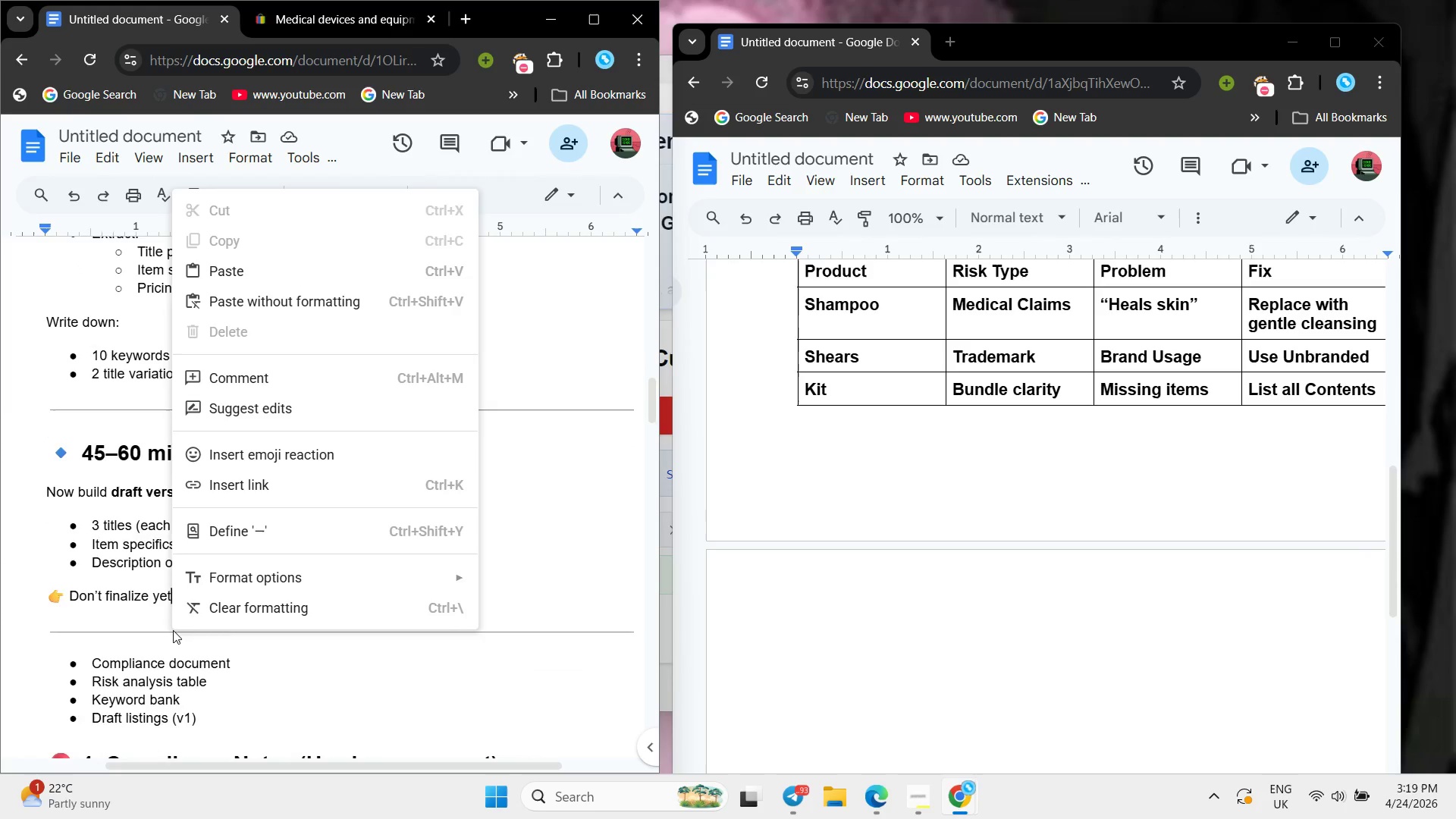 
left_click([165, 638])
 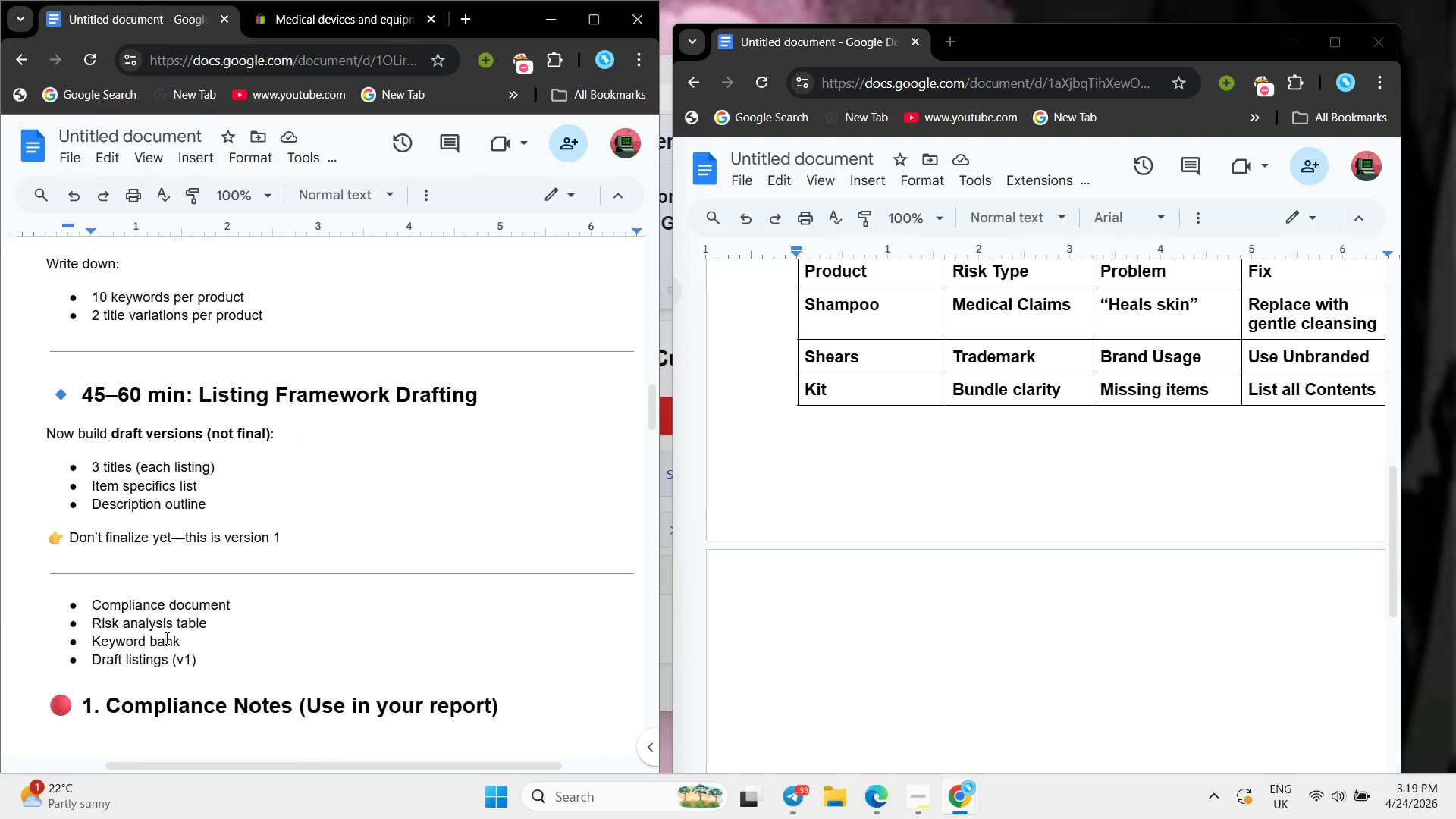 
scroll: coordinate [165, 638], scroll_direction: down, amount: 13.0
 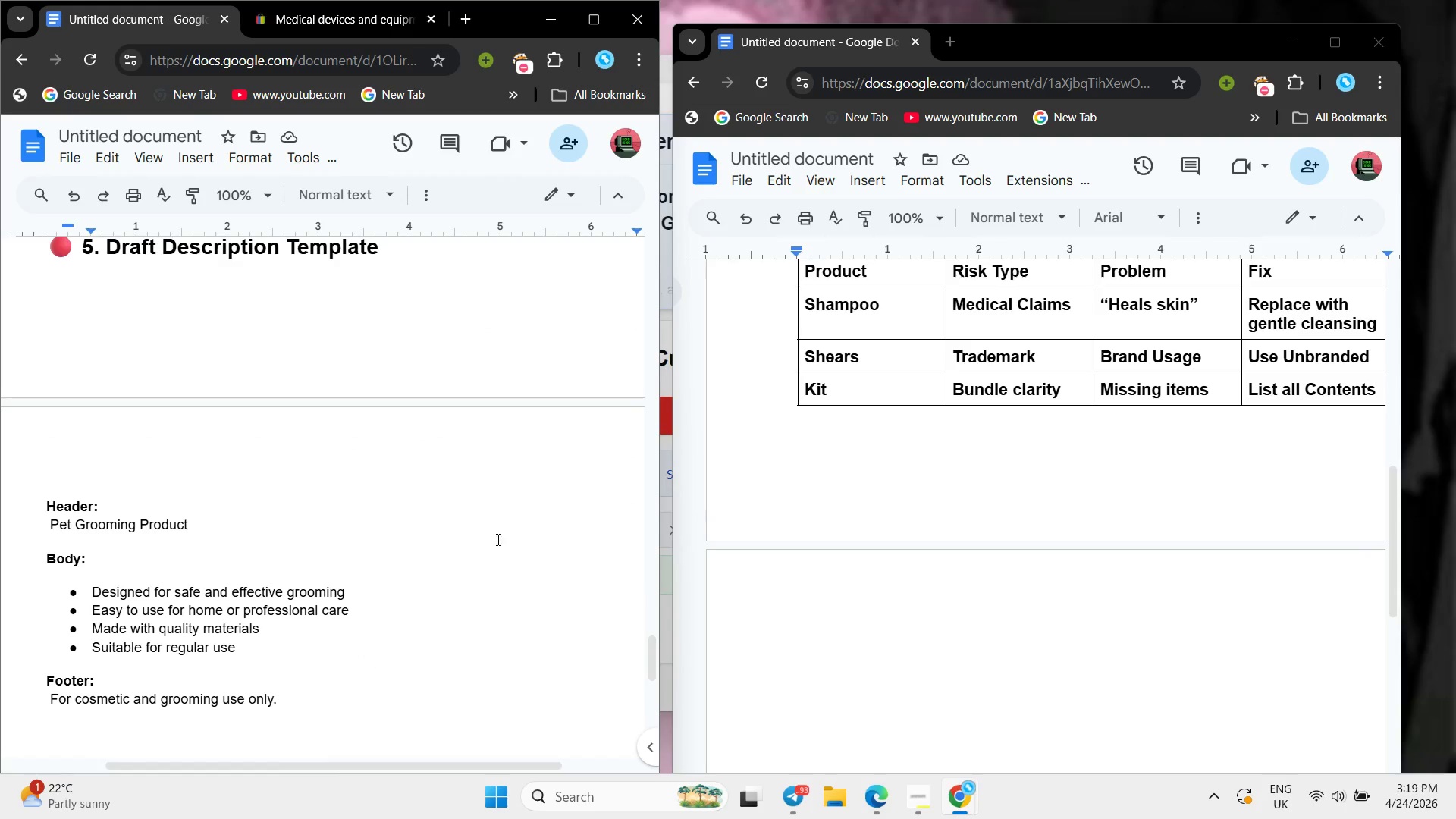 
scroll: coordinate [378, 499], scroll_direction: up, amount: 11.0
 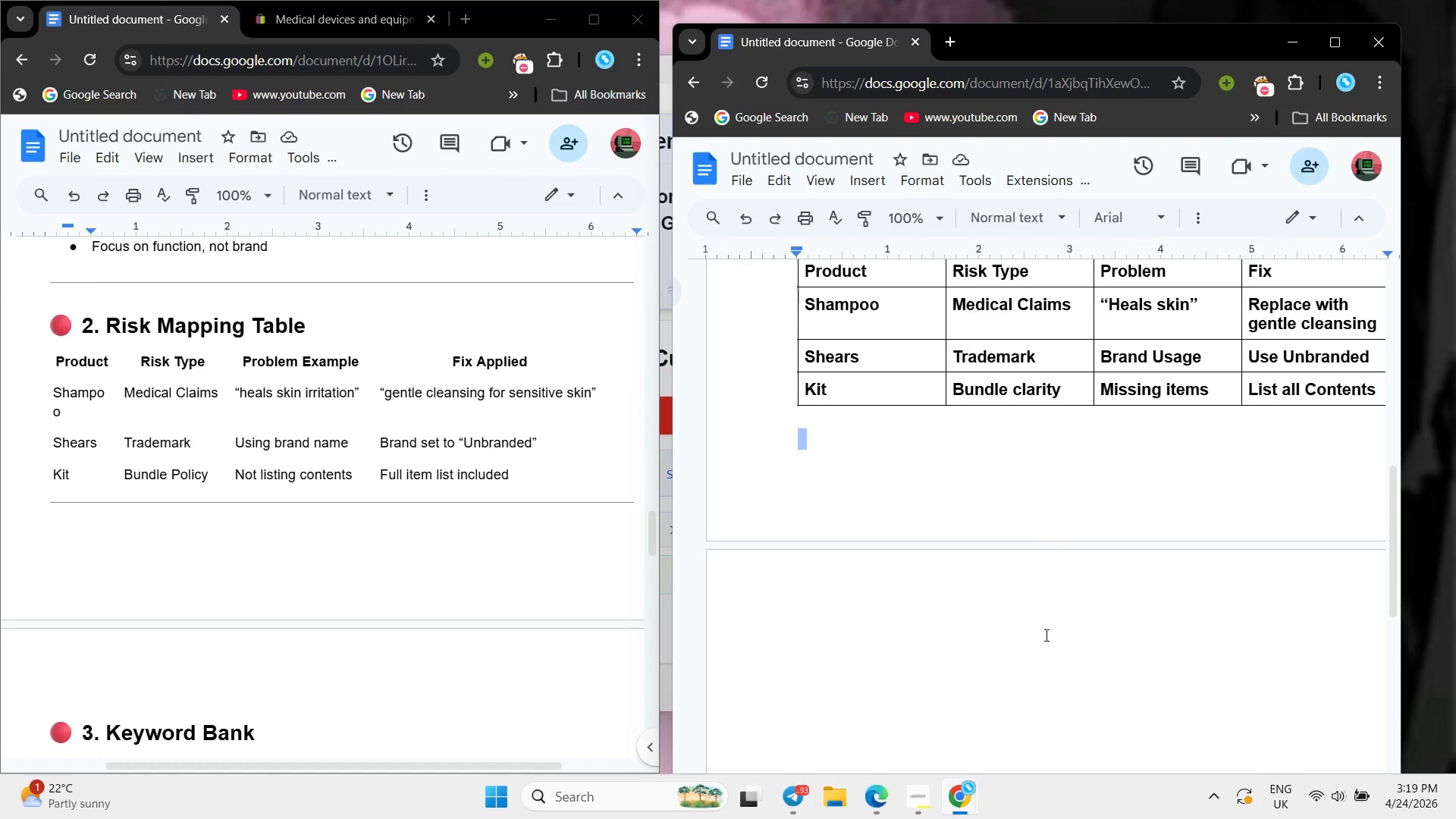 
left_click([895, 631])
 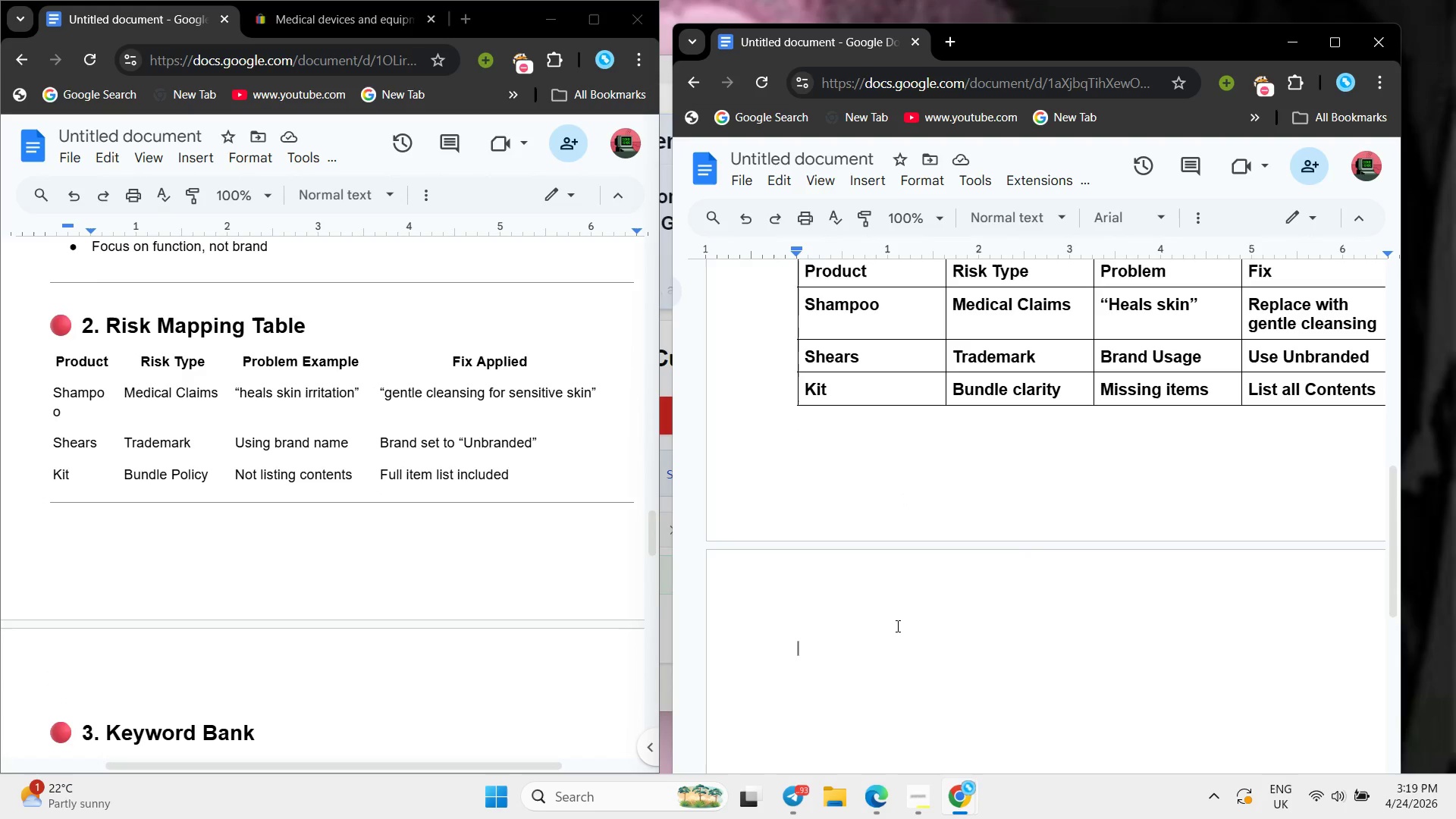 
type(KEY)
key(Backspace)
key(Backspace)
type(ey q)
key(Backspace)
key(Backspace)
type(qor)
key(Backspace)
key(Backspace)
type(wor)
key(Backspace)
key(Backspace)
key(Backspace)
key(Backspace)
type(word Bank )
 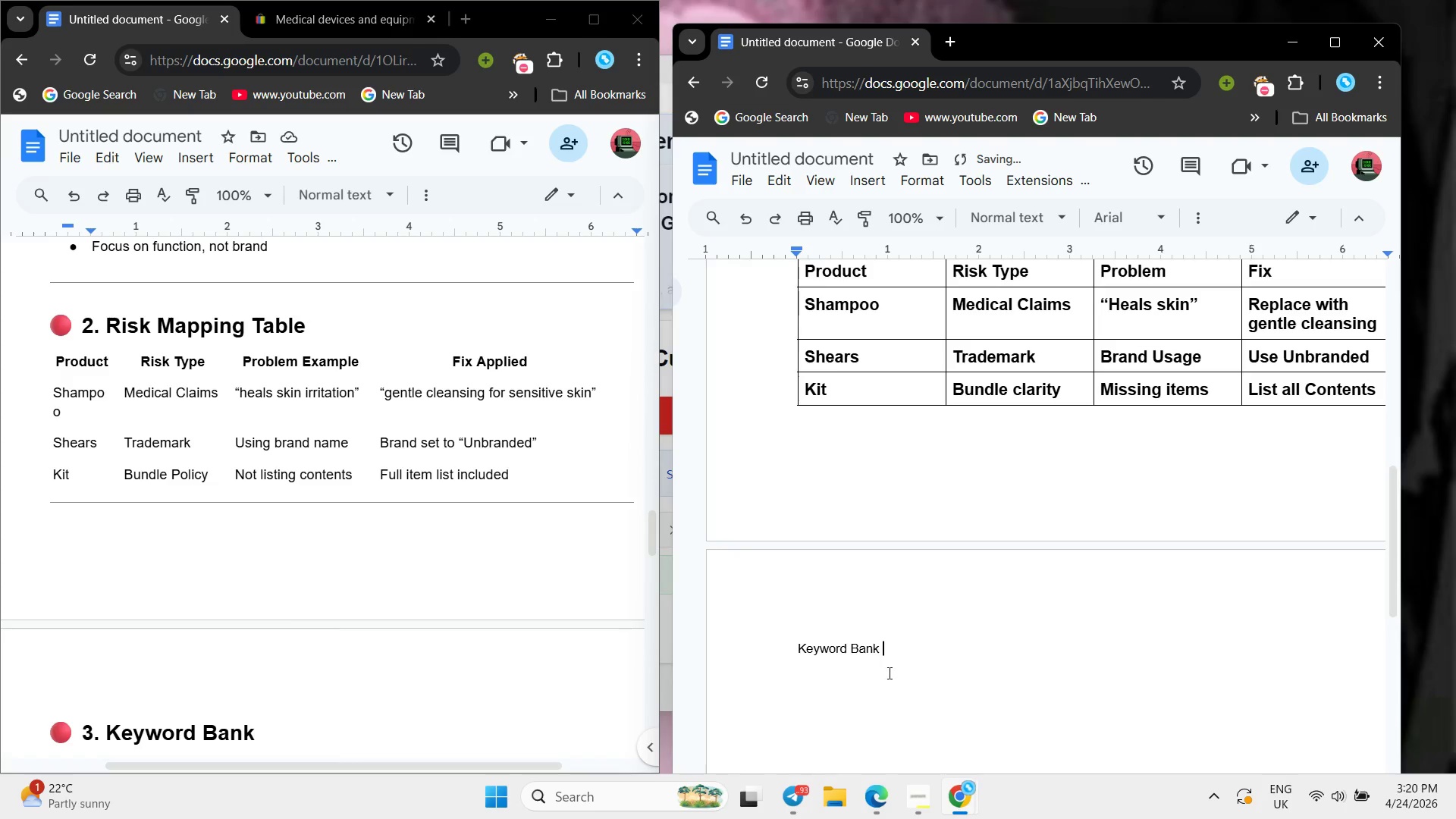 
left_click_drag(start_coordinate=[890, 655], to_coordinate=[783, 657])
 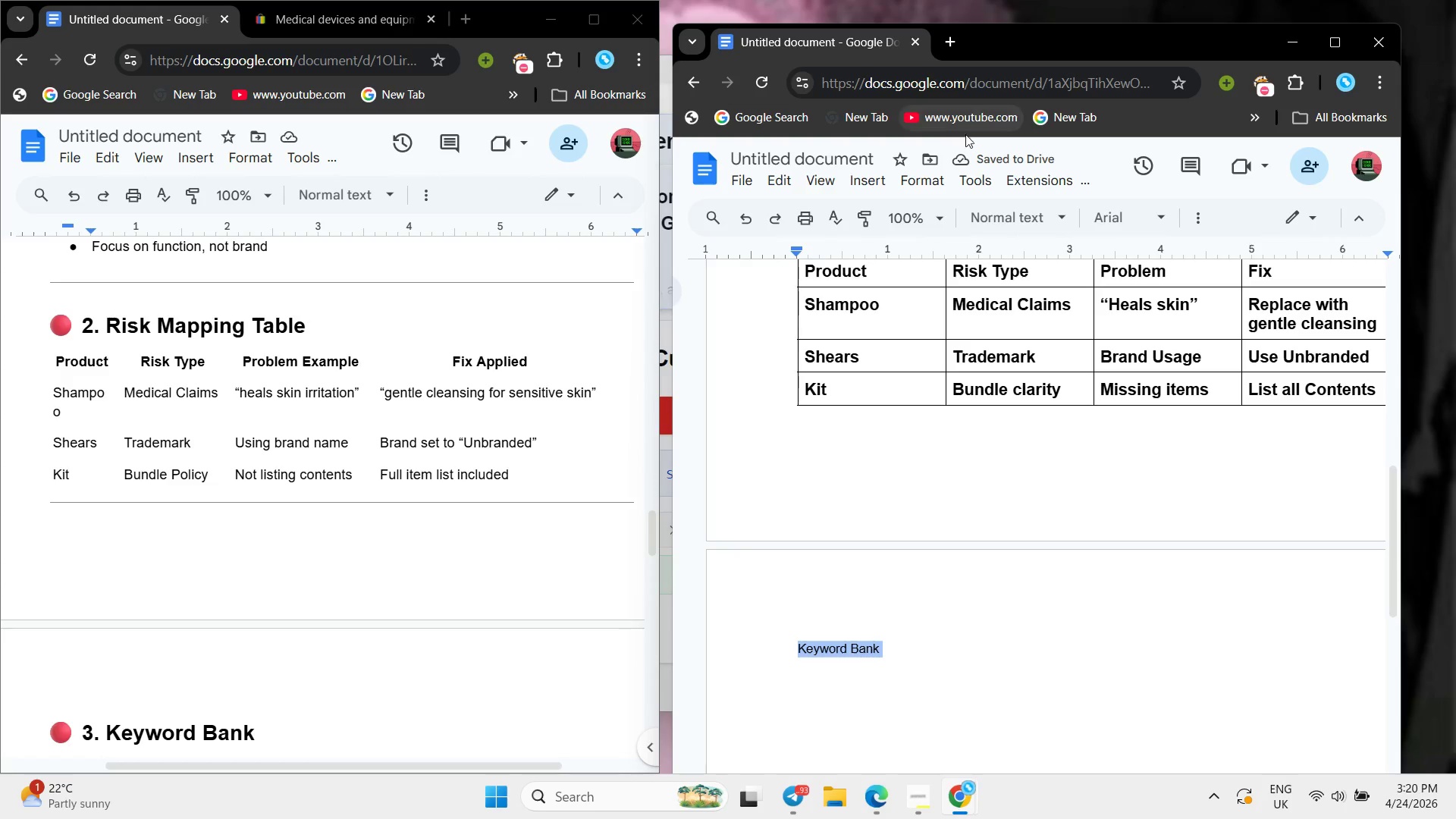 
key(Control+B)
 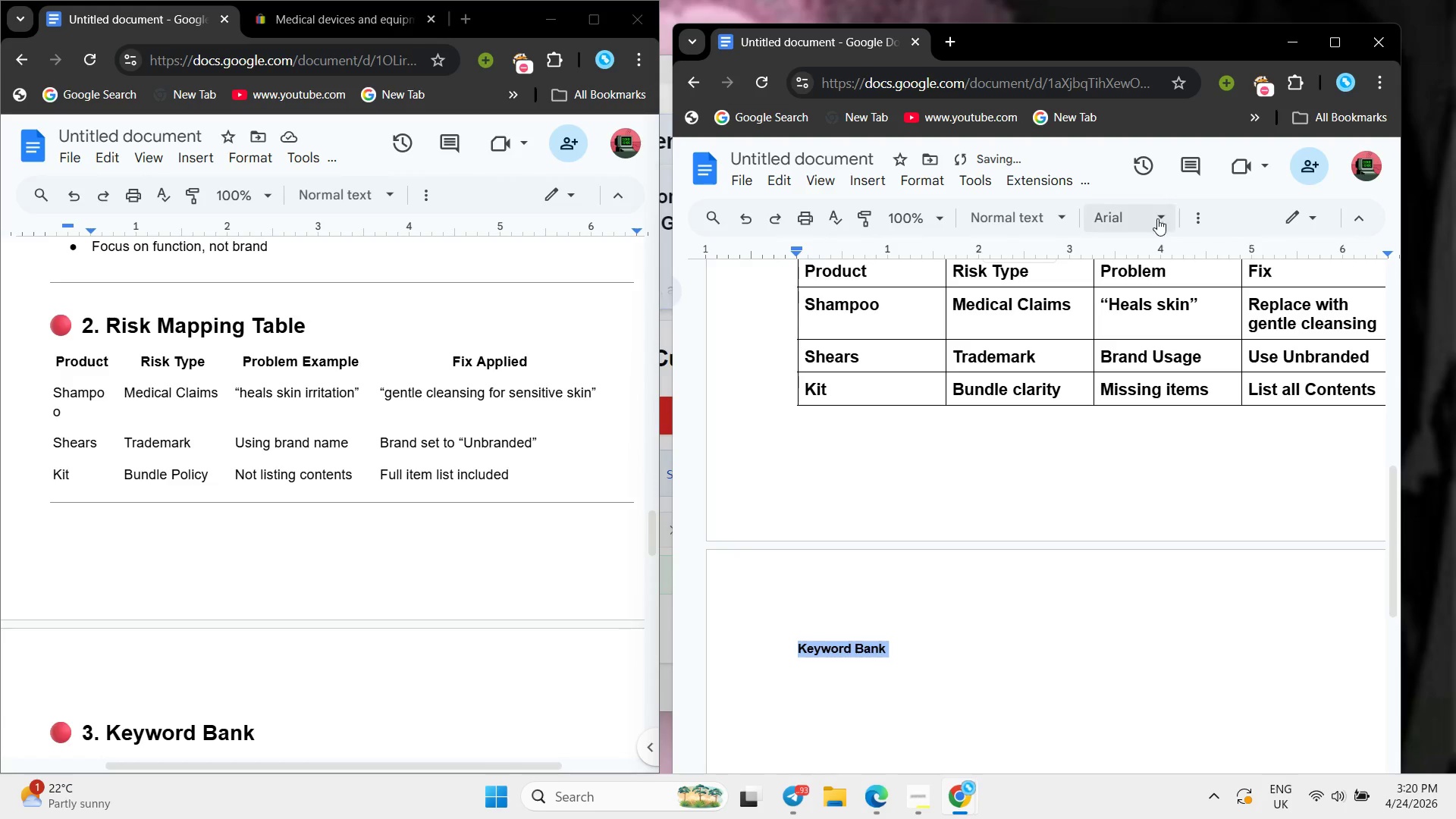 
left_click([1174, 215])
 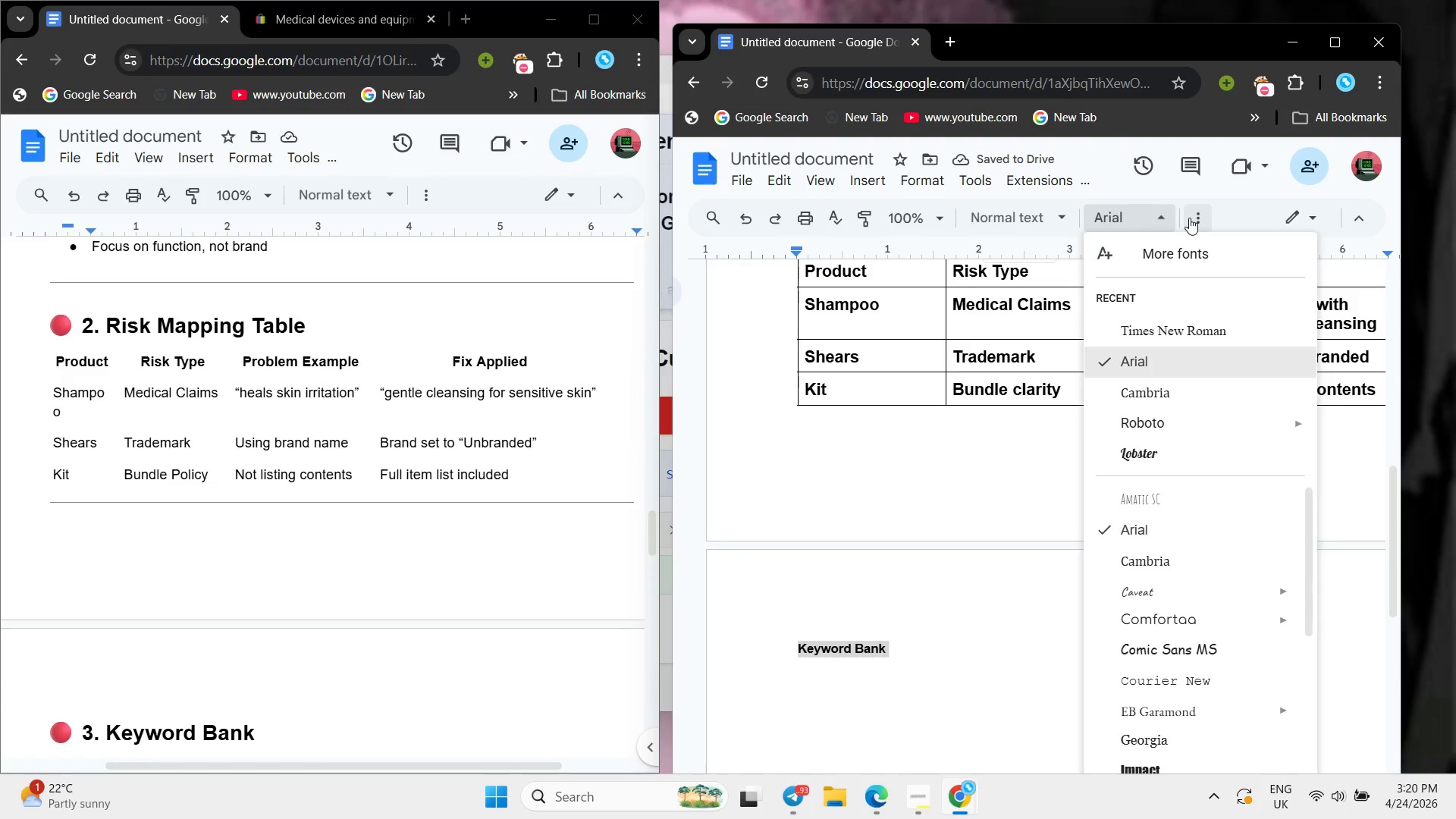 
left_click_drag(start_coordinate=[1190, 218], to_coordinate=[1193, 214])
 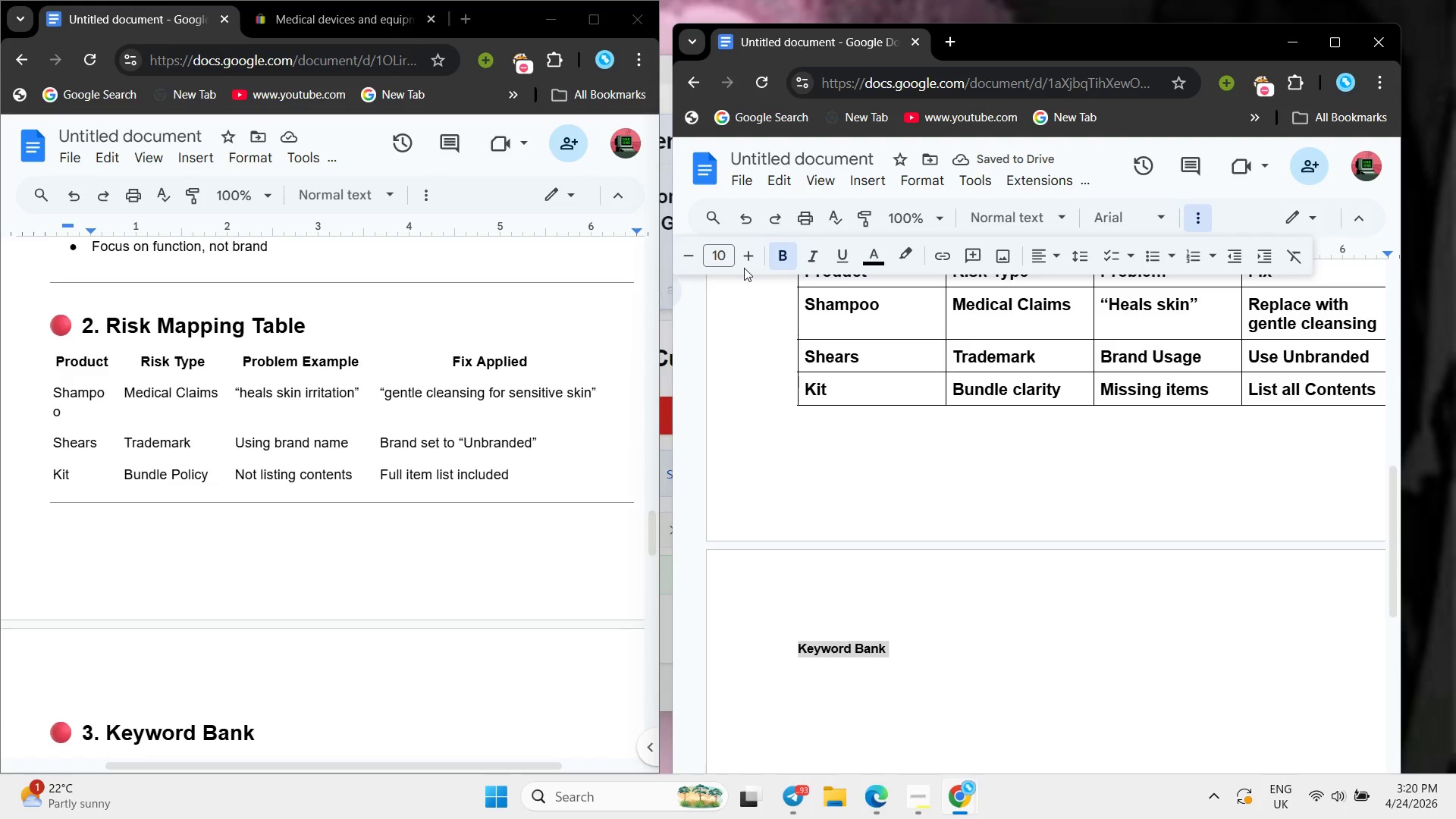 
double_click([742, 256])
 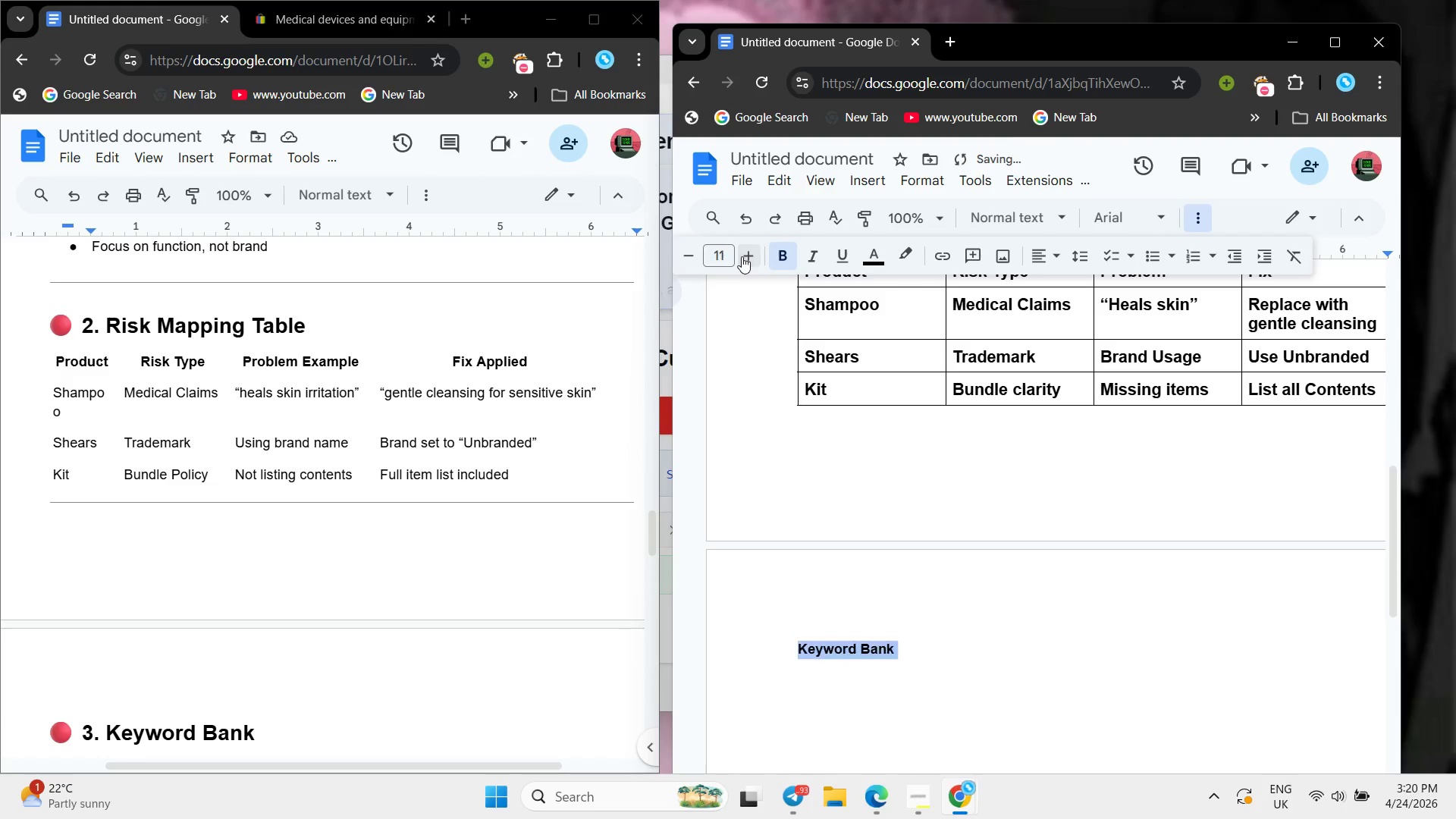 
triple_click([742, 256])
 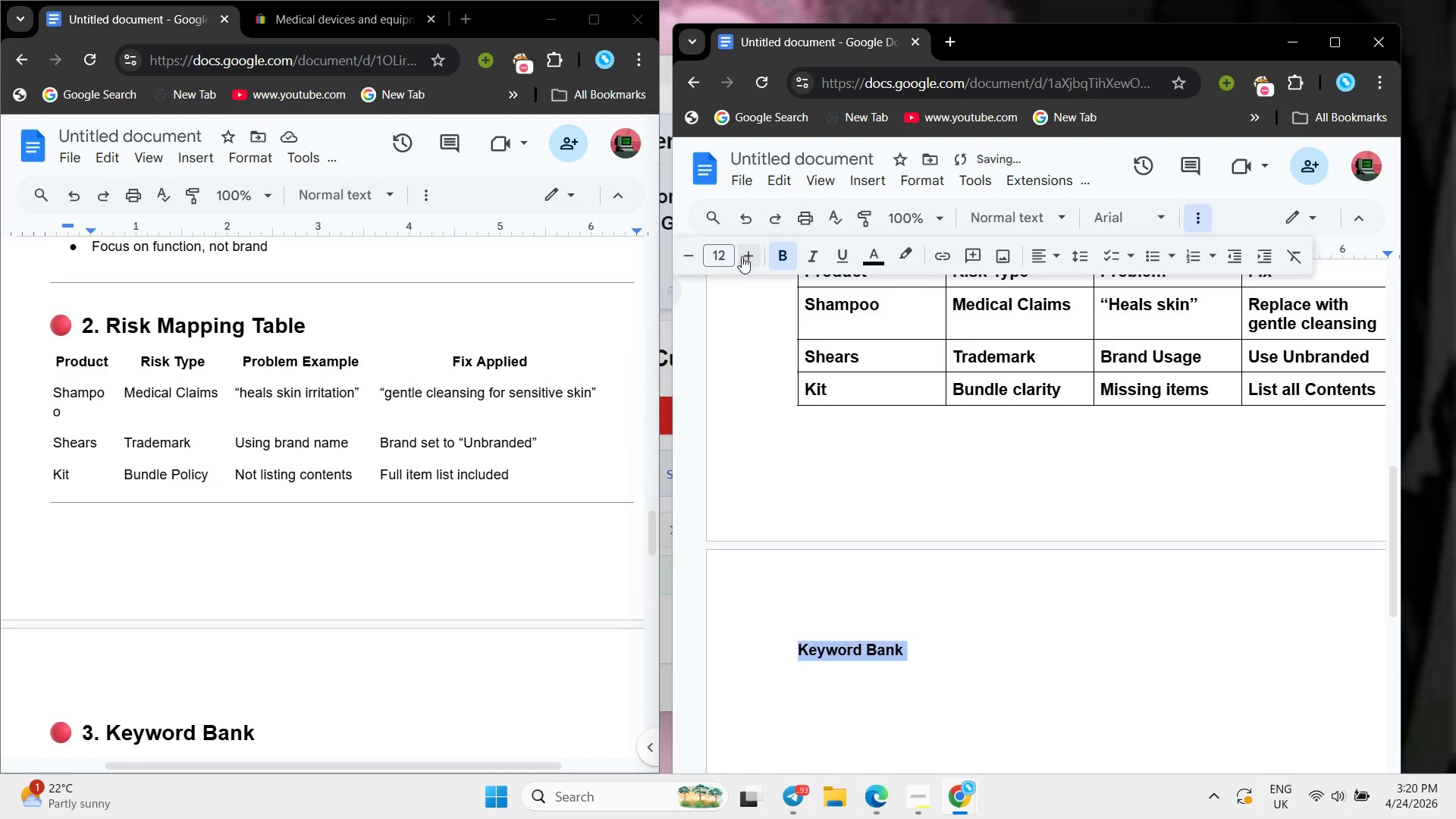 
triple_click([742, 256])
 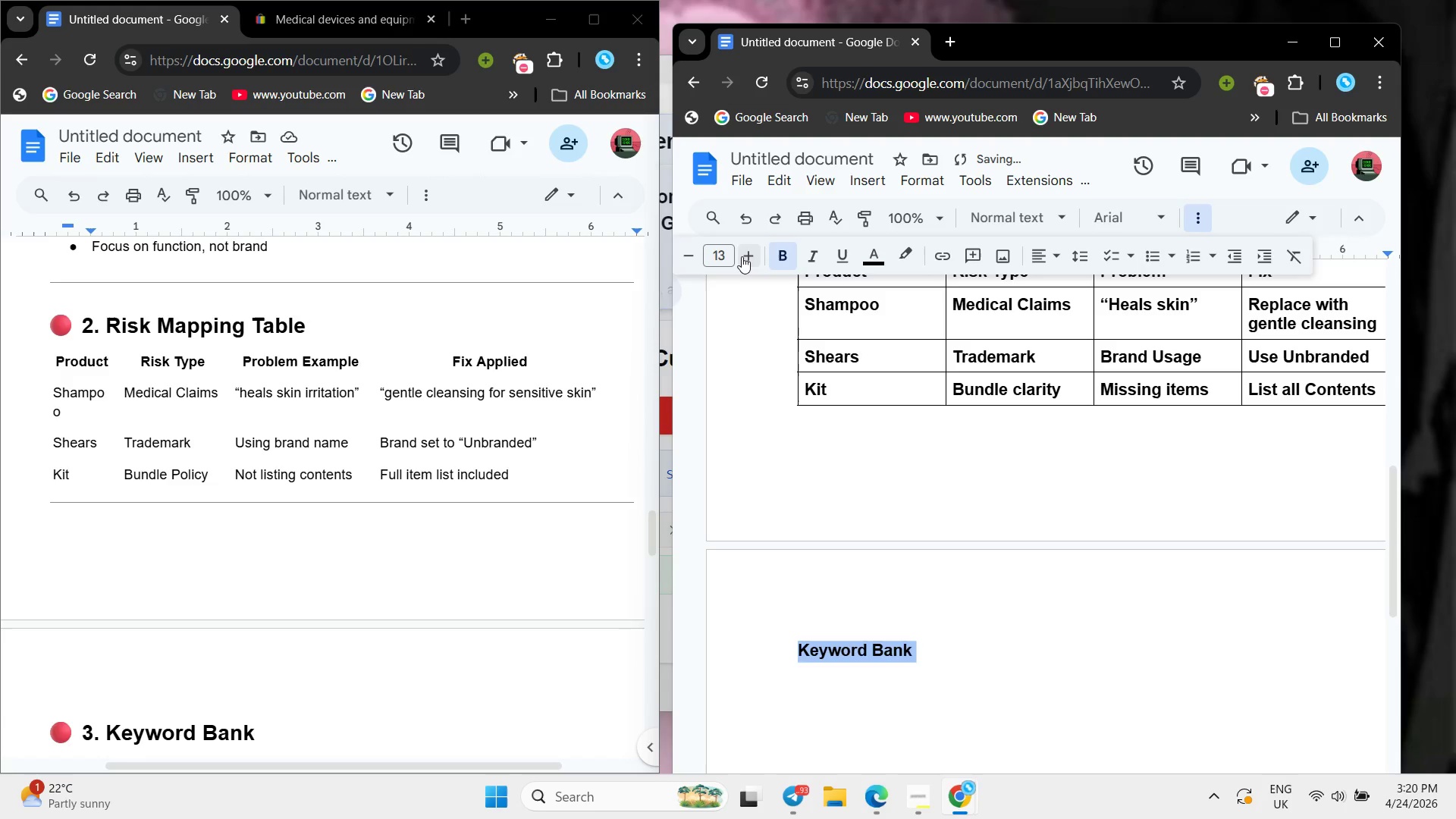 
triple_click([742, 256])
 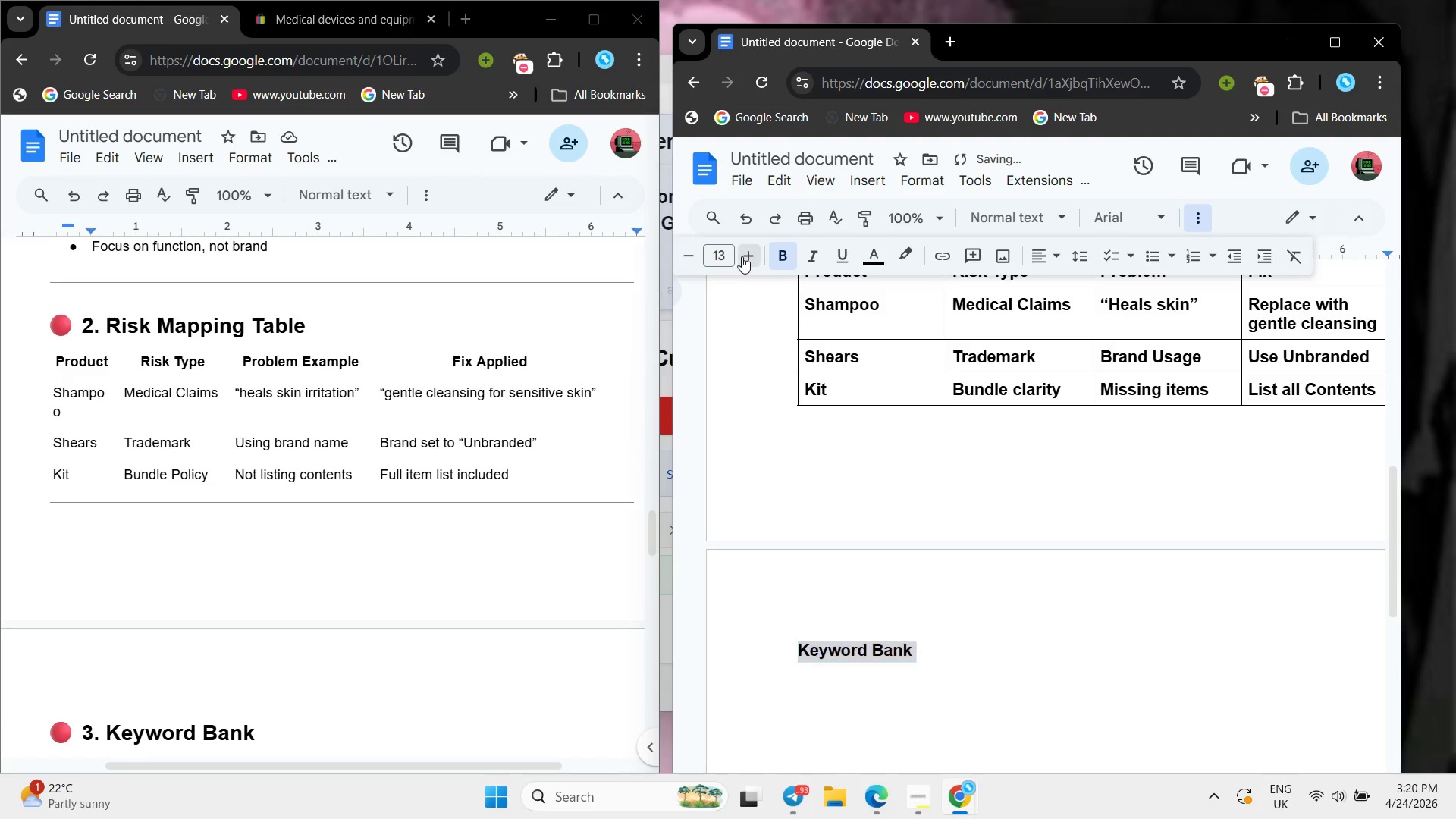 
triple_click([742, 256])
 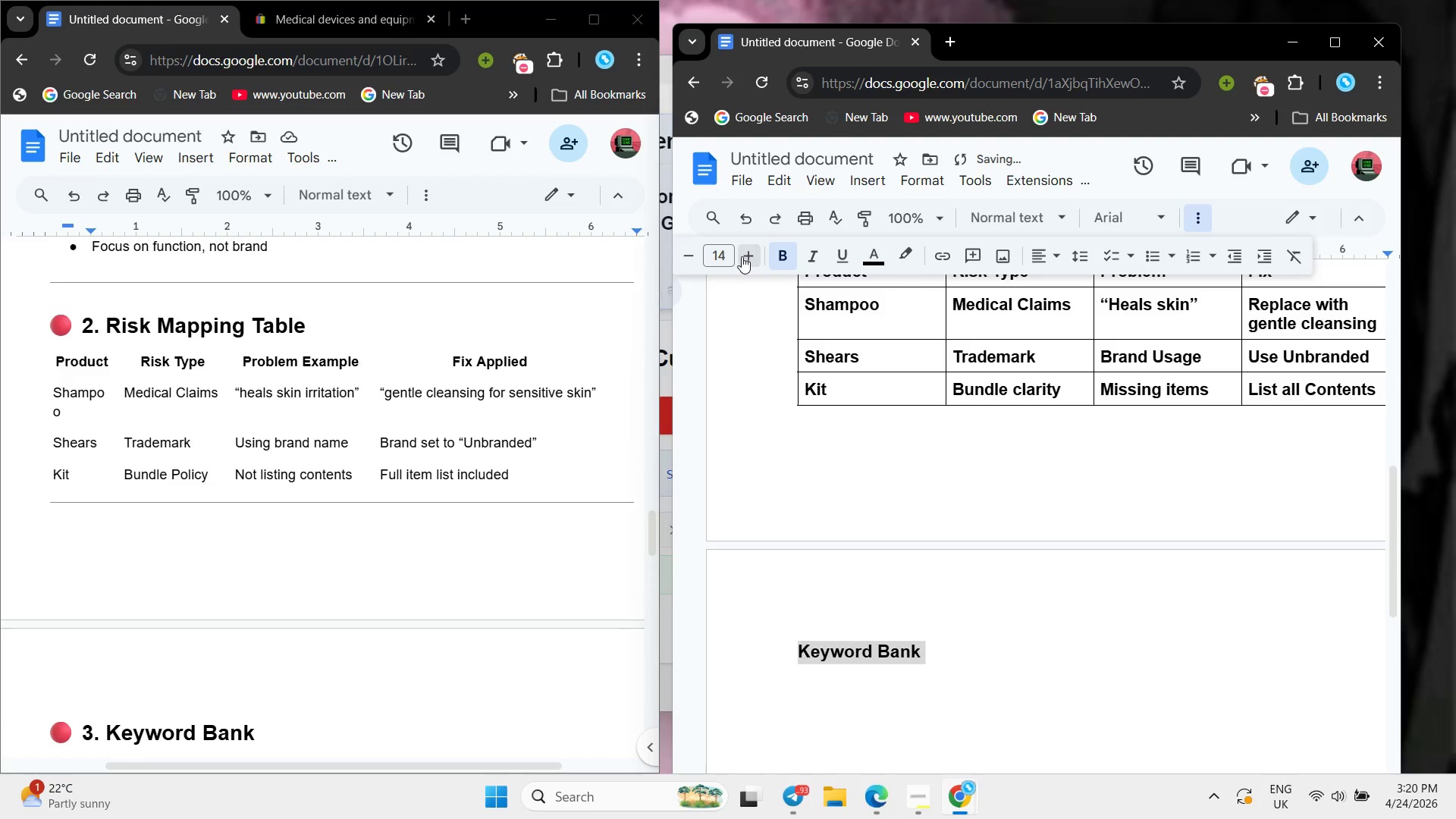 
triple_click([742, 256])
 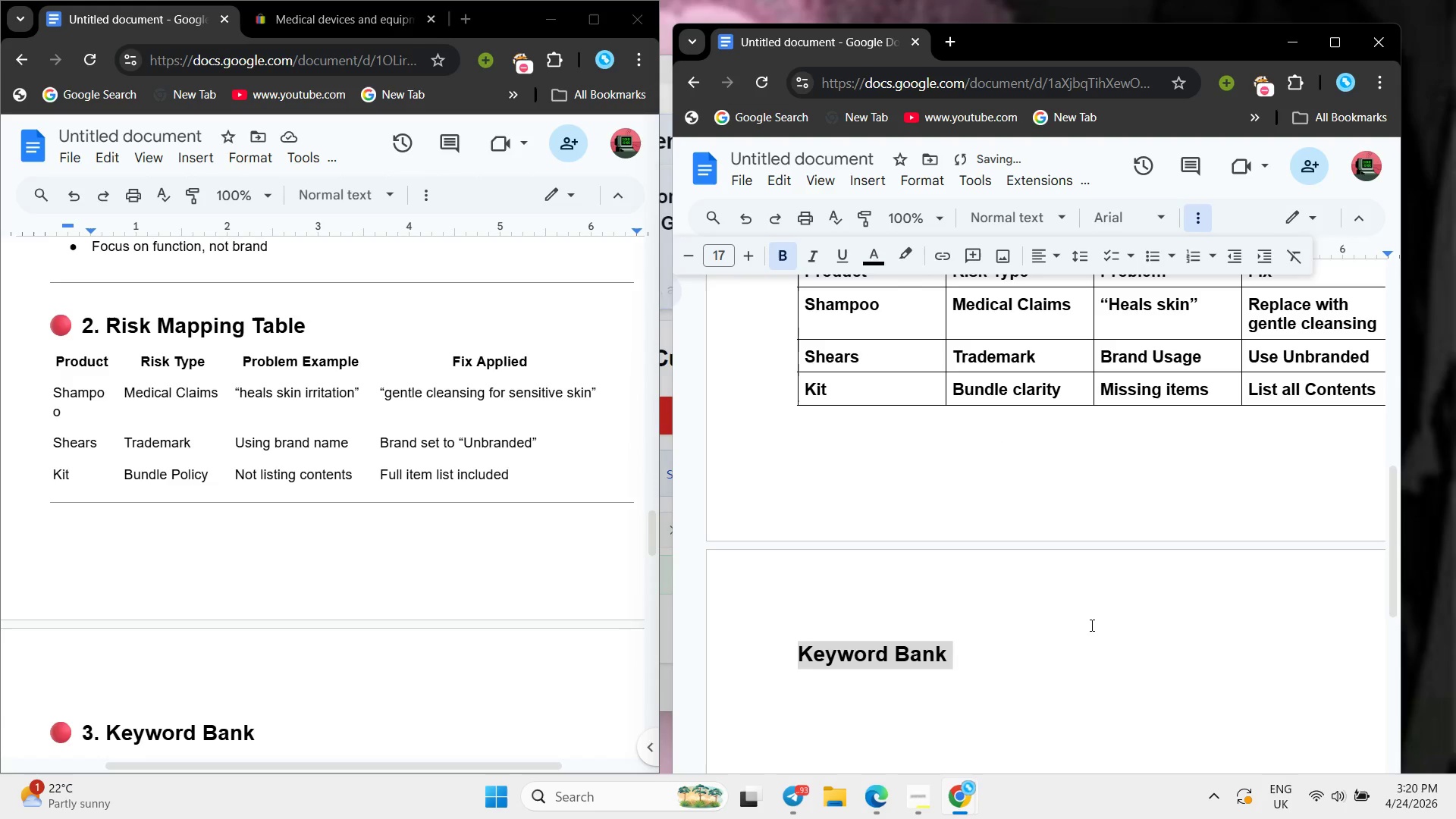 
left_click([1092, 640])
 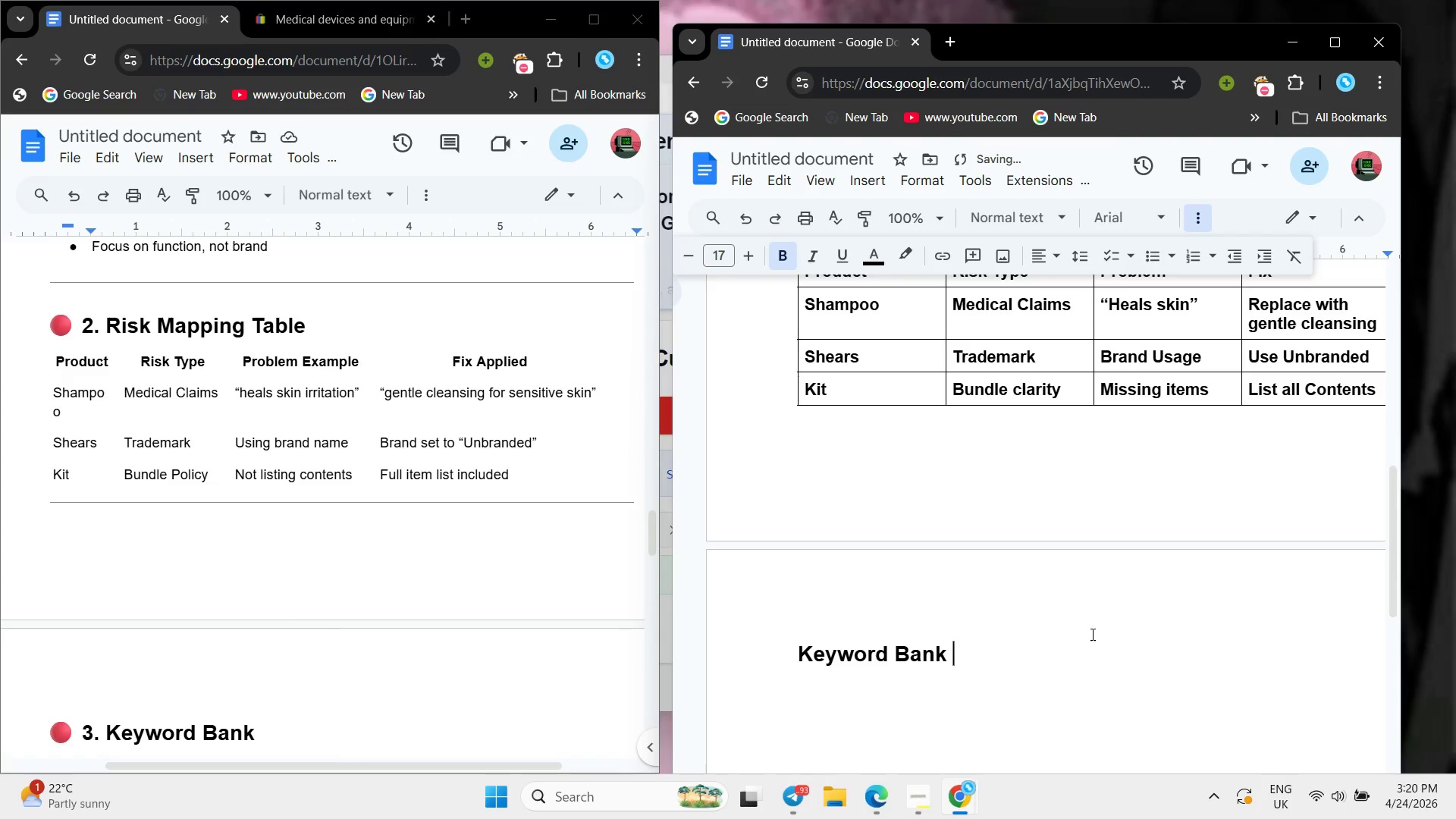 
key(Enter)
 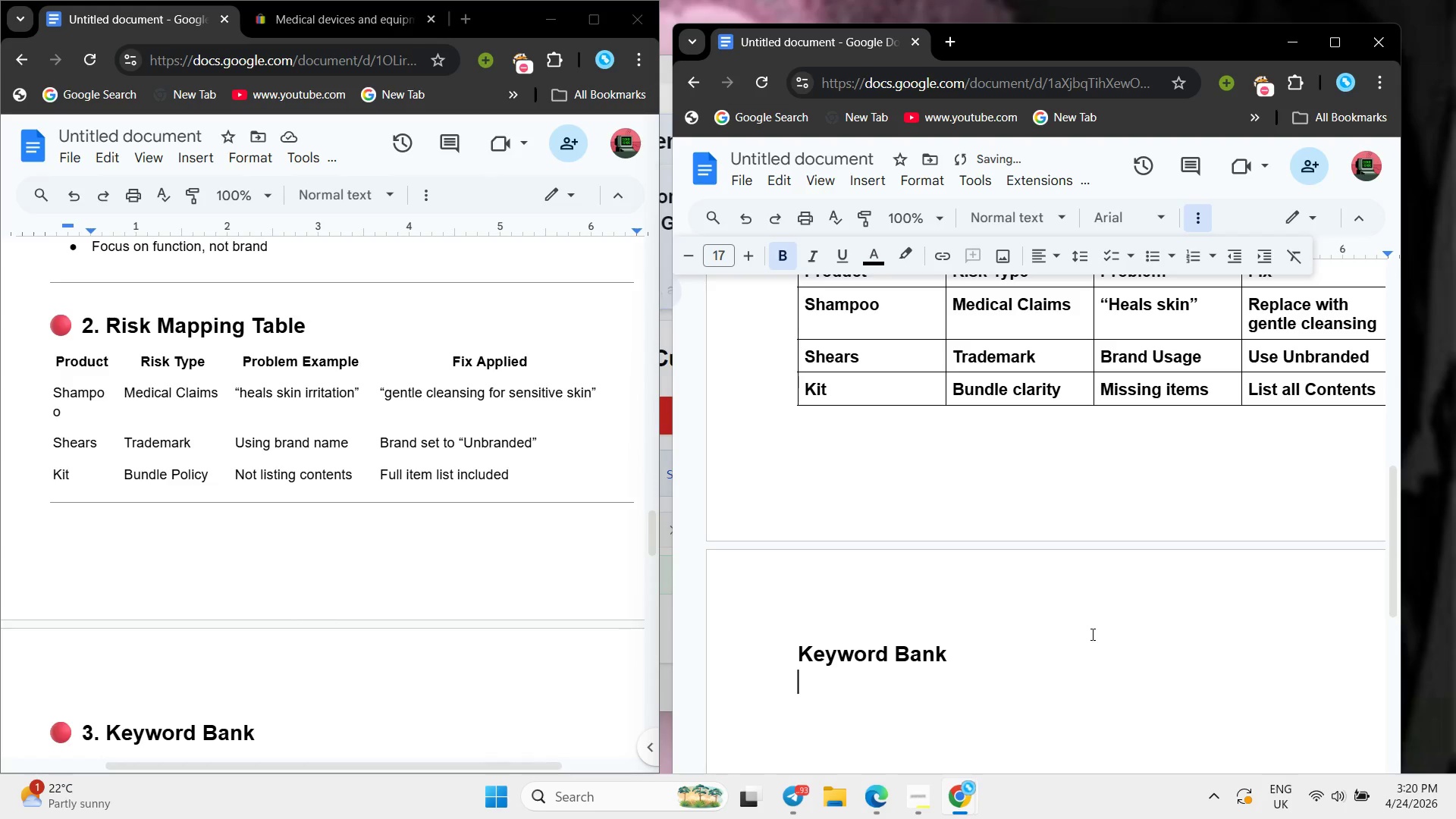 
key(Enter)
 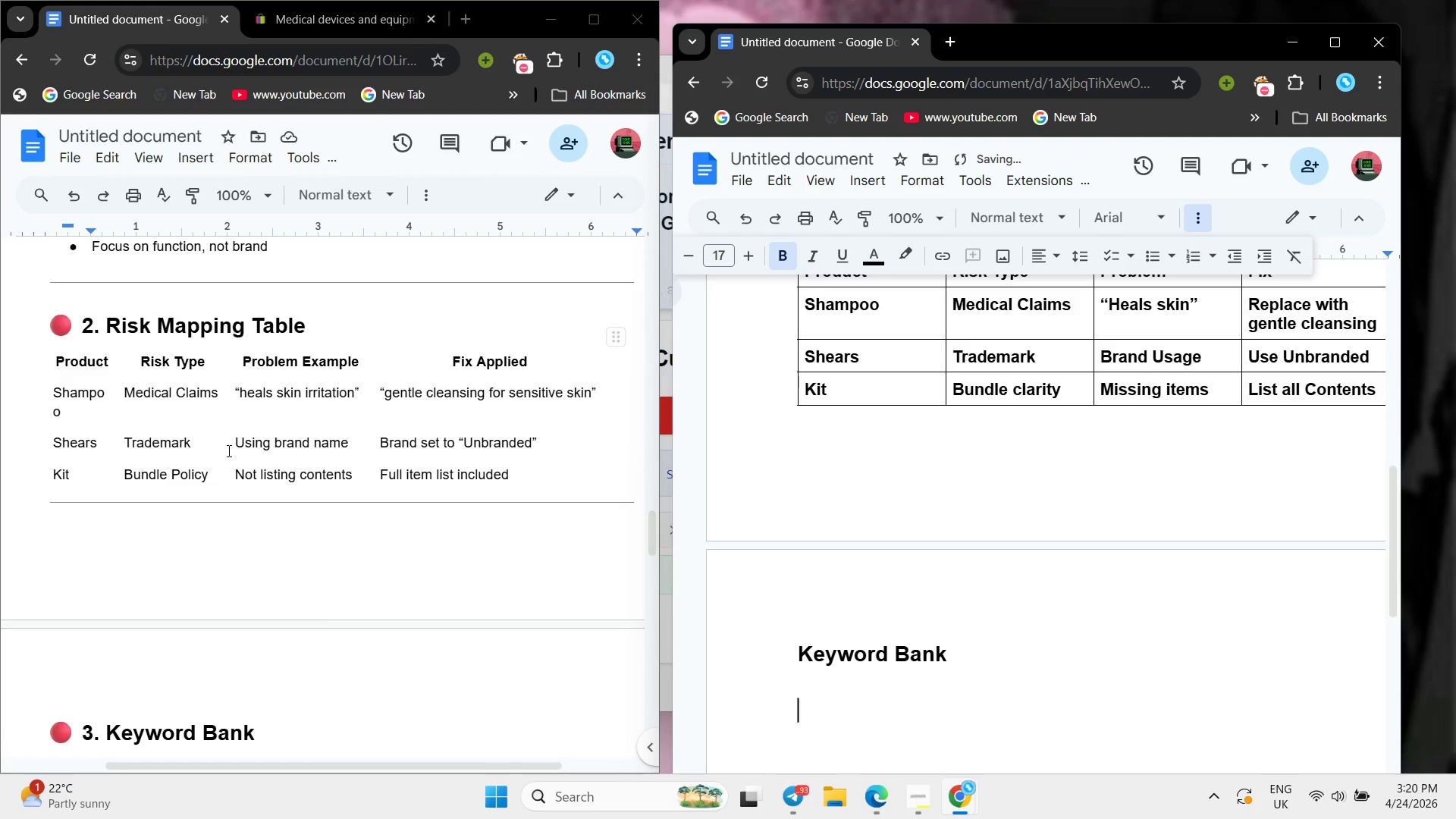 
left_click_drag(start_coordinate=[223, 443], to_coordinate=[221, 439])
 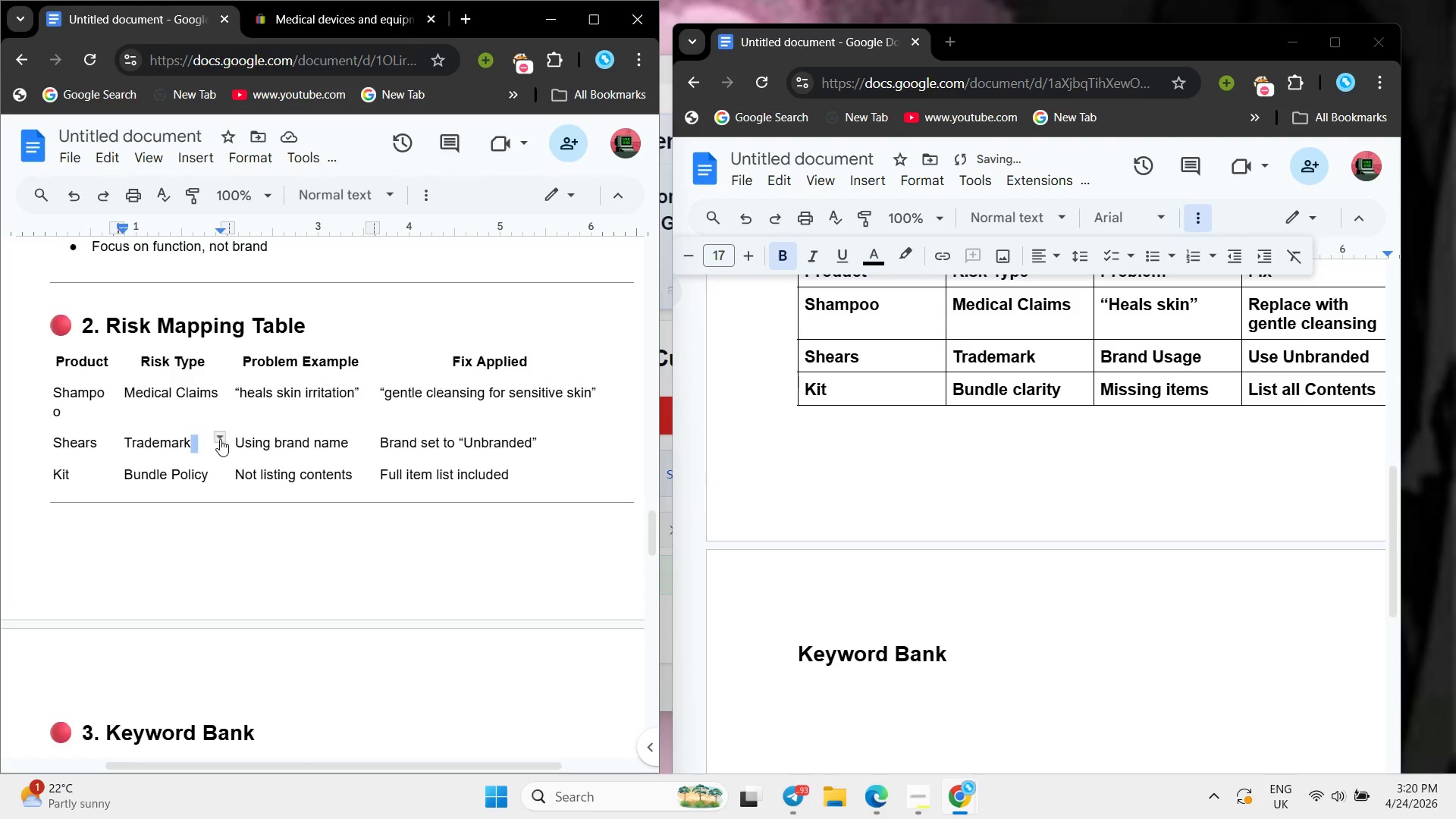 
left_click([218, 462])
 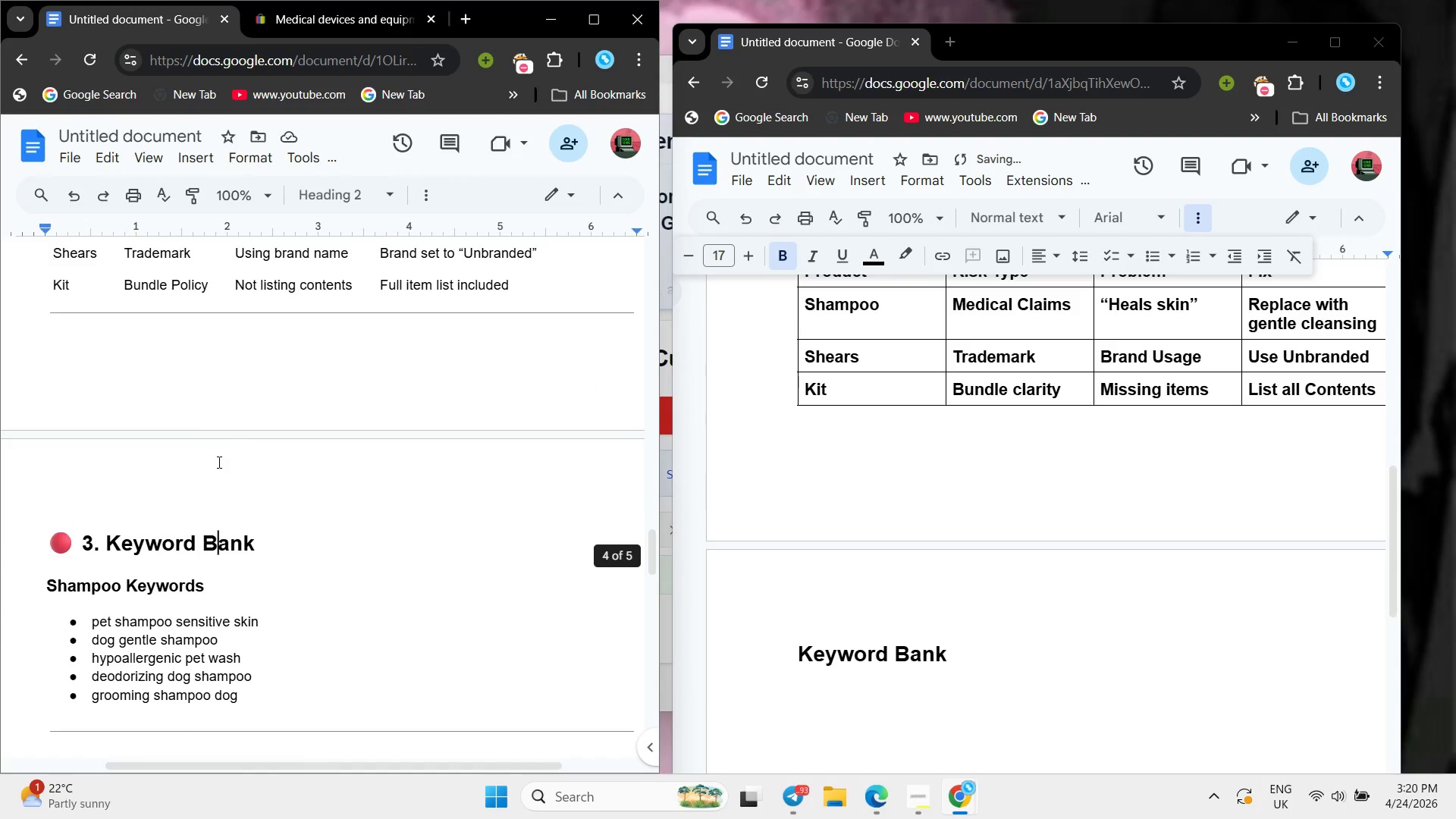 
scroll: coordinate [218, 462], scroll_direction: down, amount: 2.0
 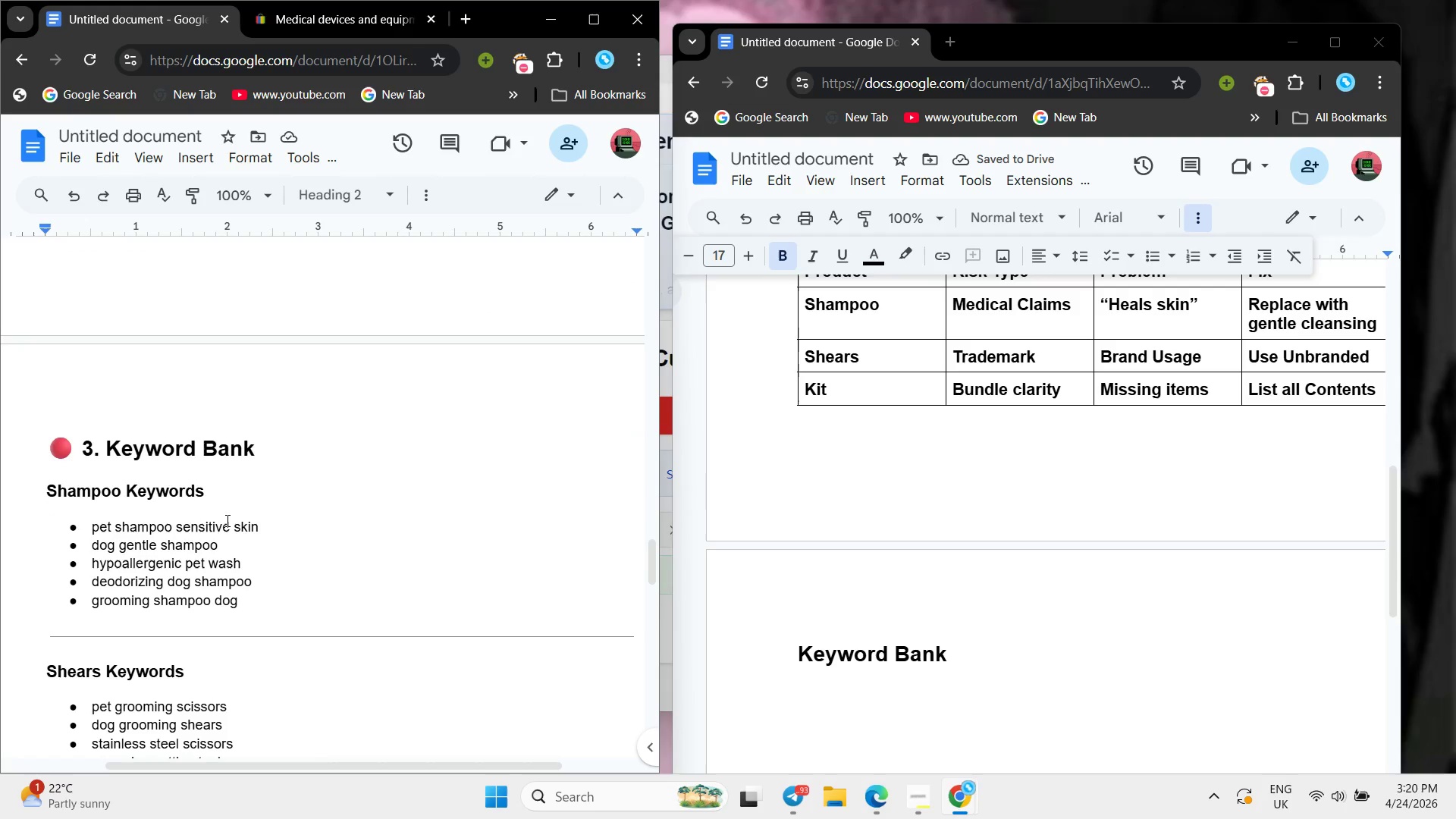 
left_click([226, 520])
 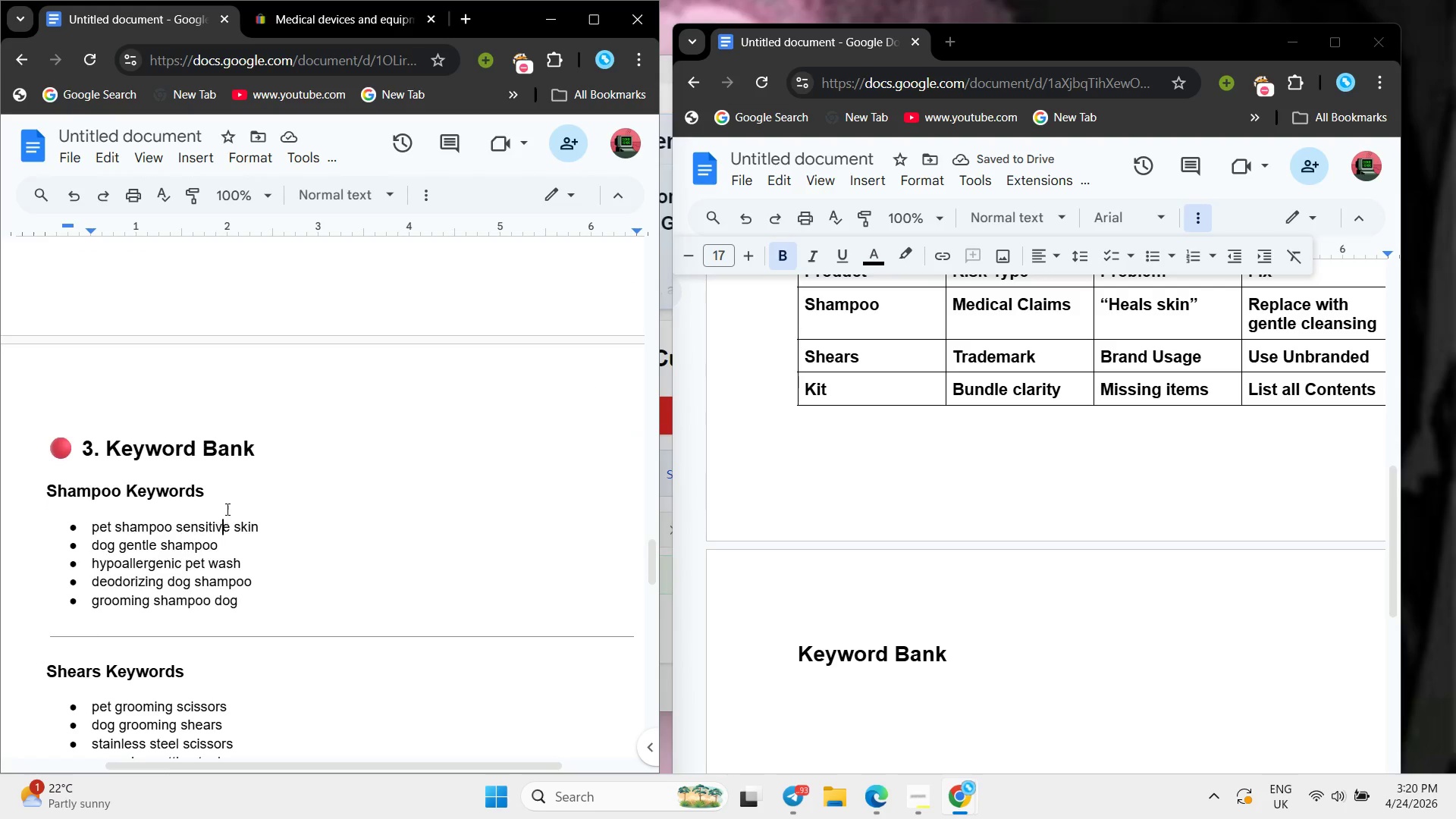 
scroll: coordinate [113, 500], scroll_direction: up, amount: 17.0
 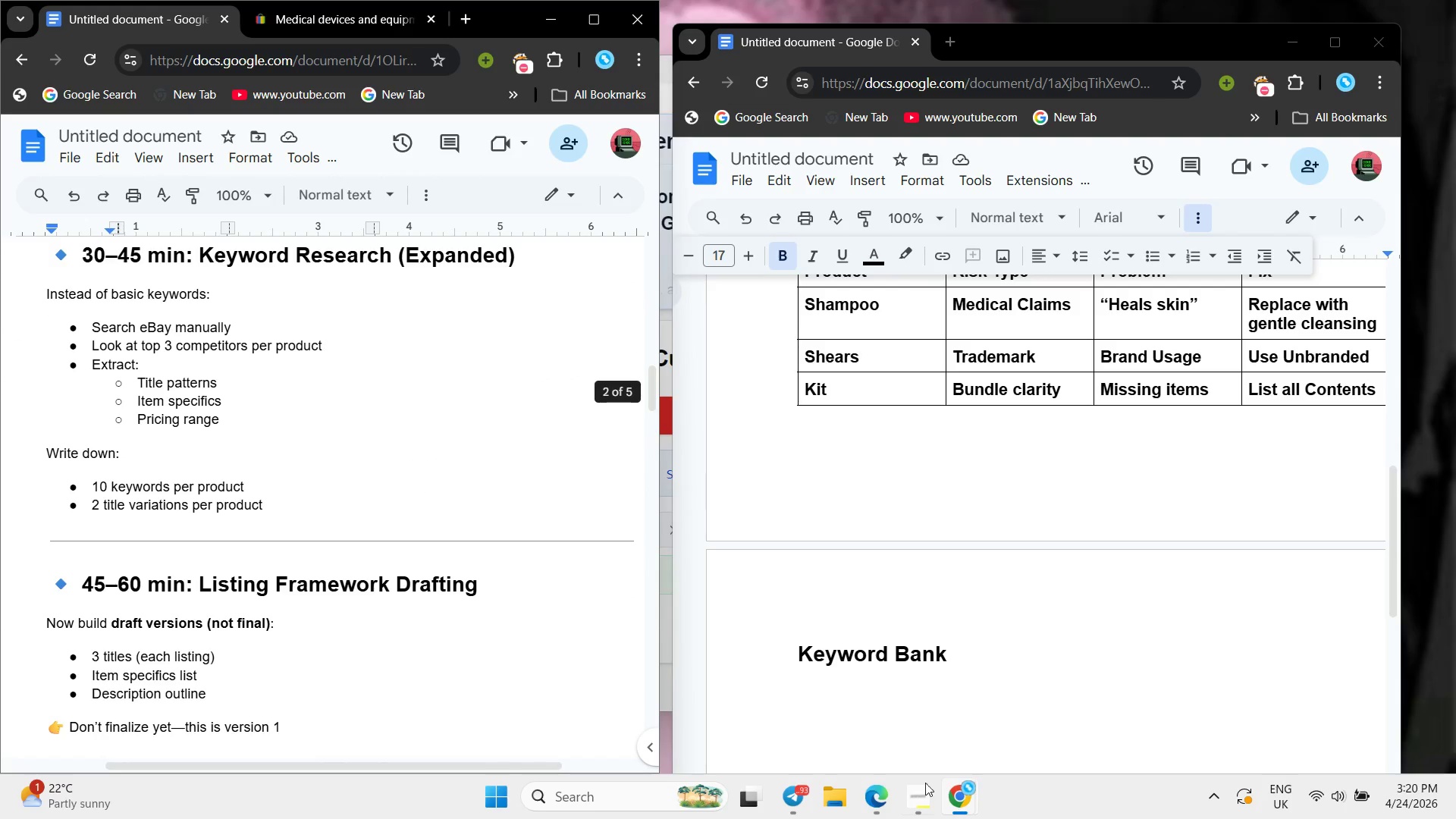 
left_click([917, 805])